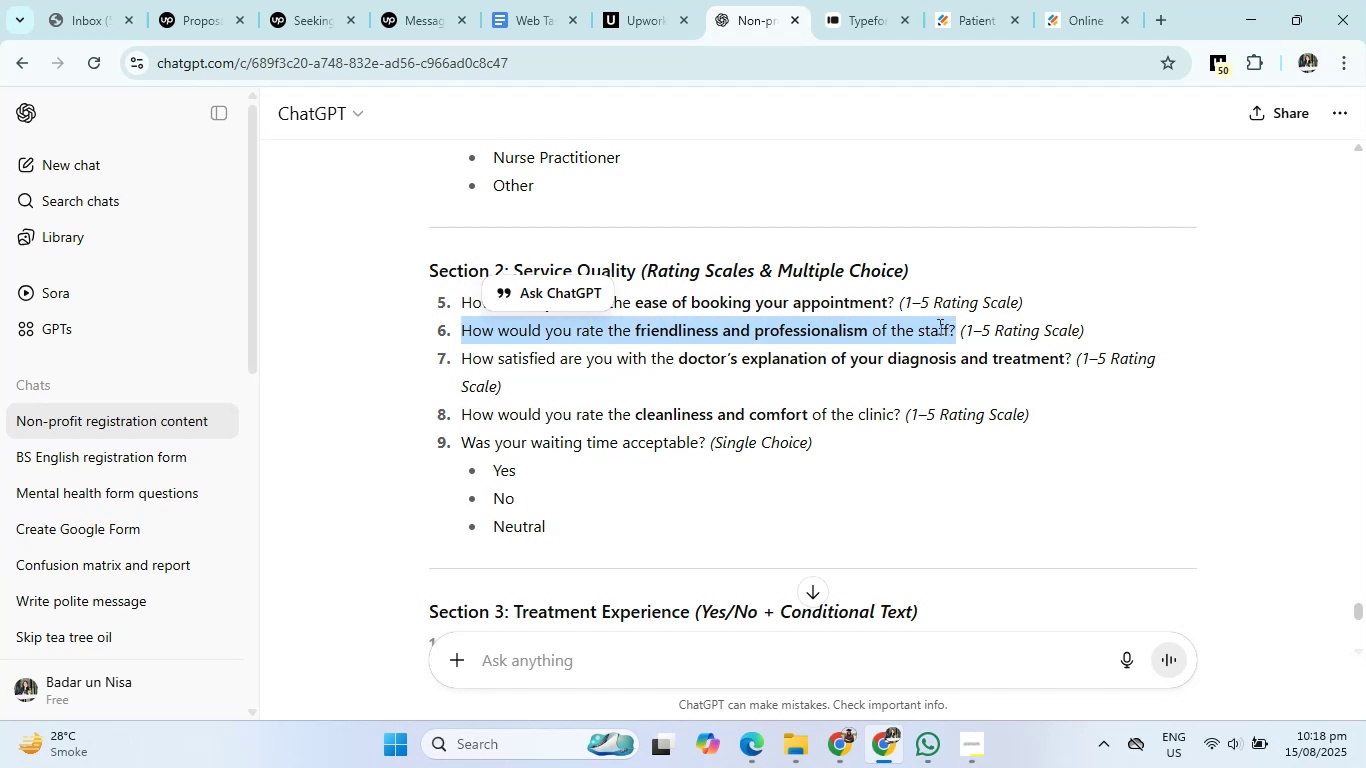 
right_click([938, 326])
 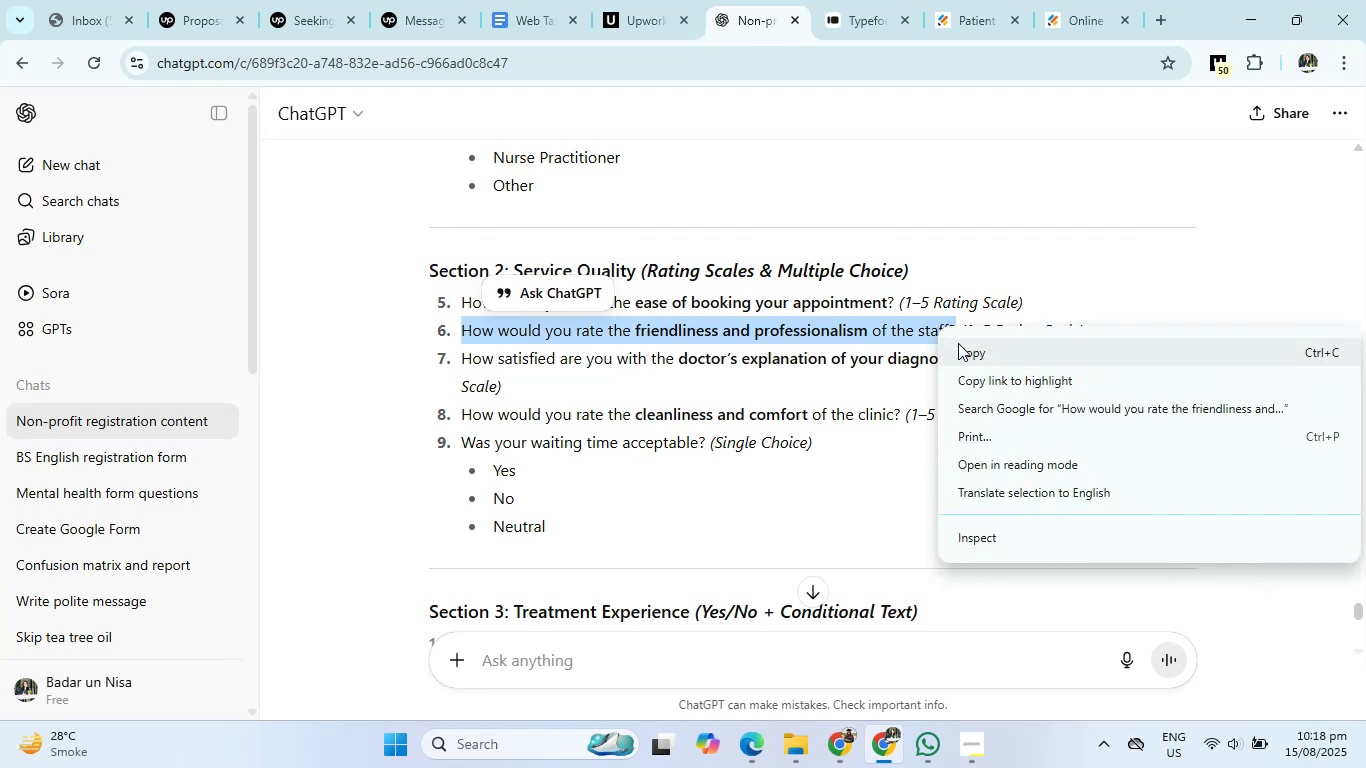 
left_click([959, 343])
 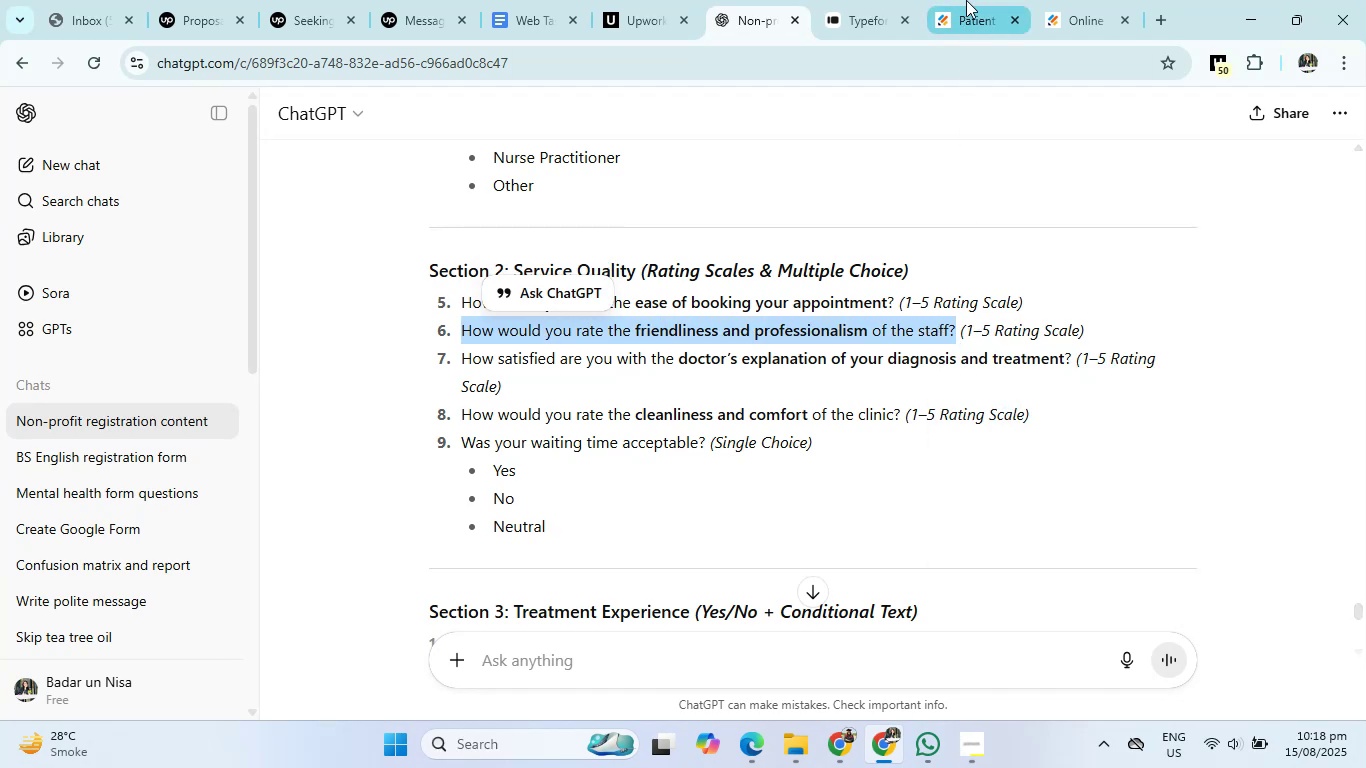 
left_click([967, 0])
 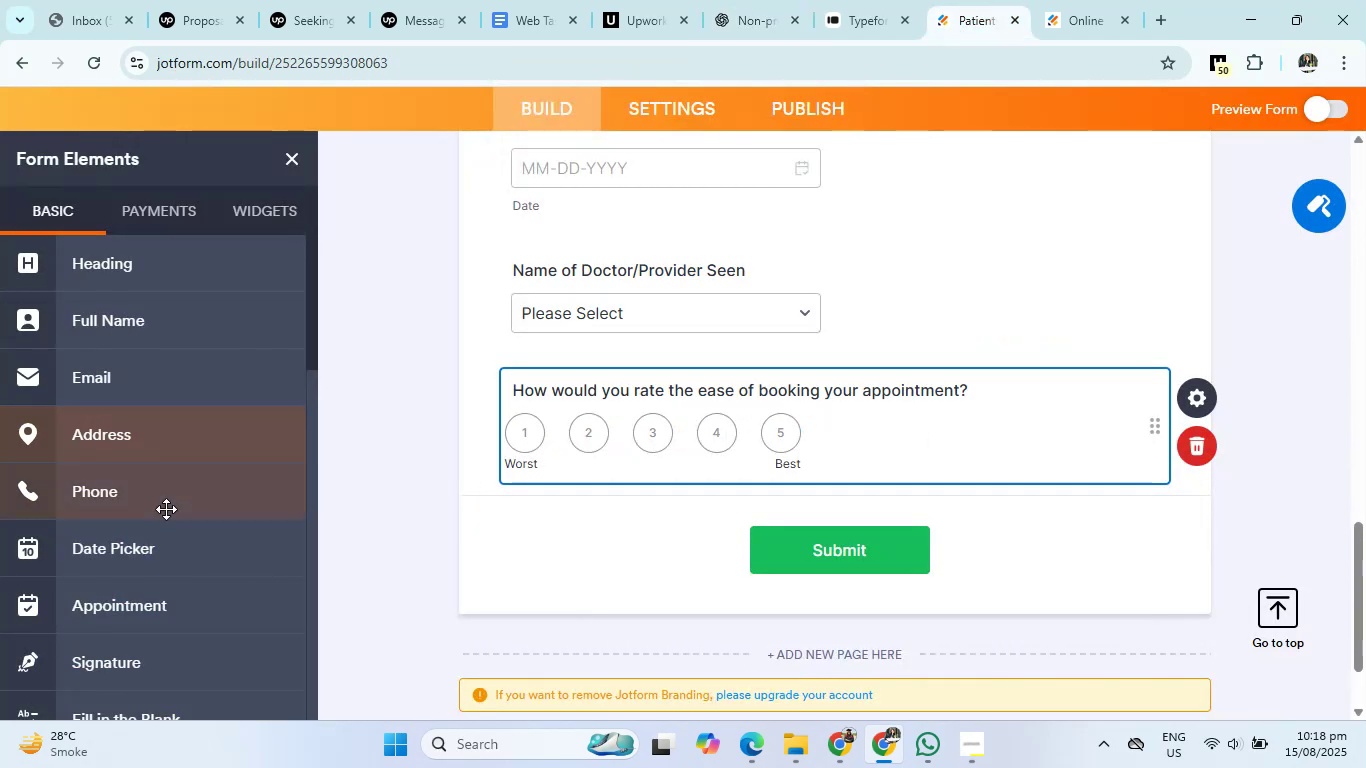 
scroll: coordinate [161, 524], scroll_direction: down, amount: 8.0
 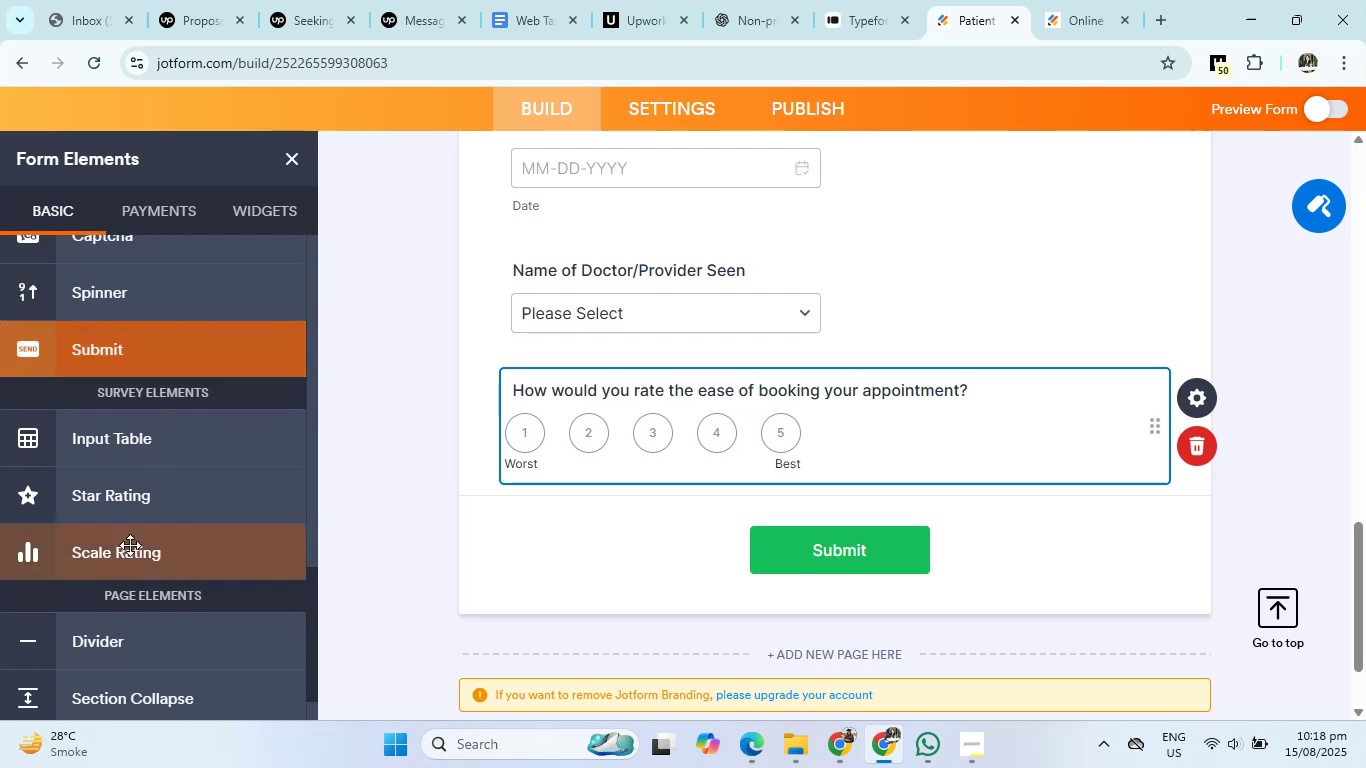 
left_click([125, 549])
 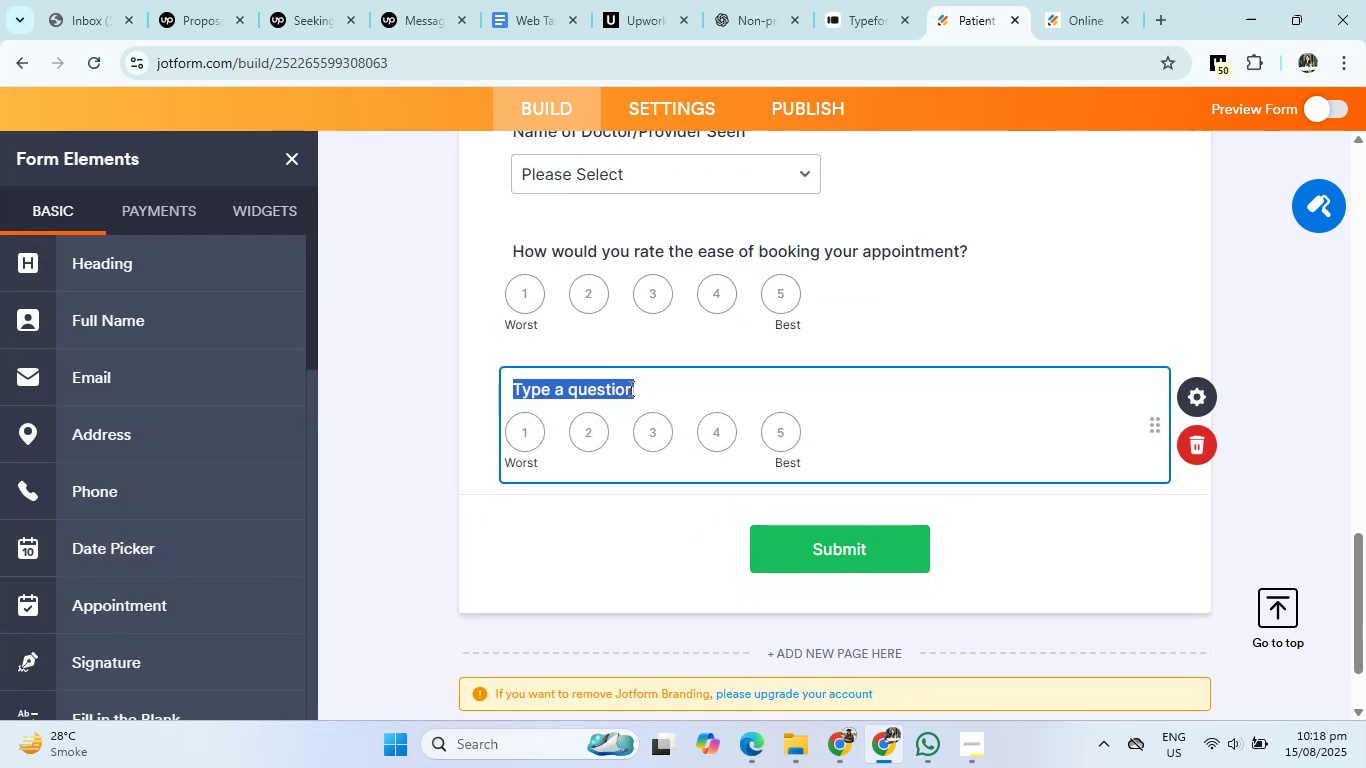 
key(Backspace)
 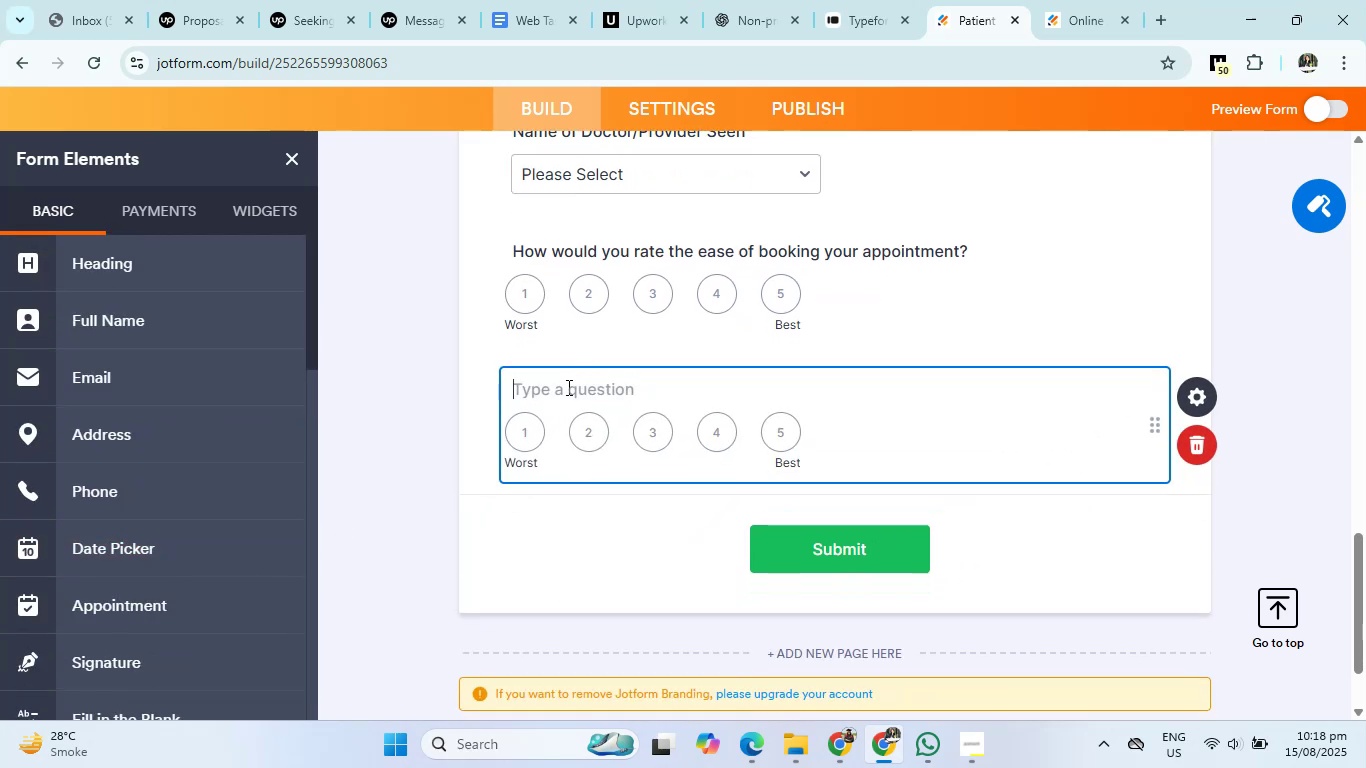 
right_click([564, 389])
 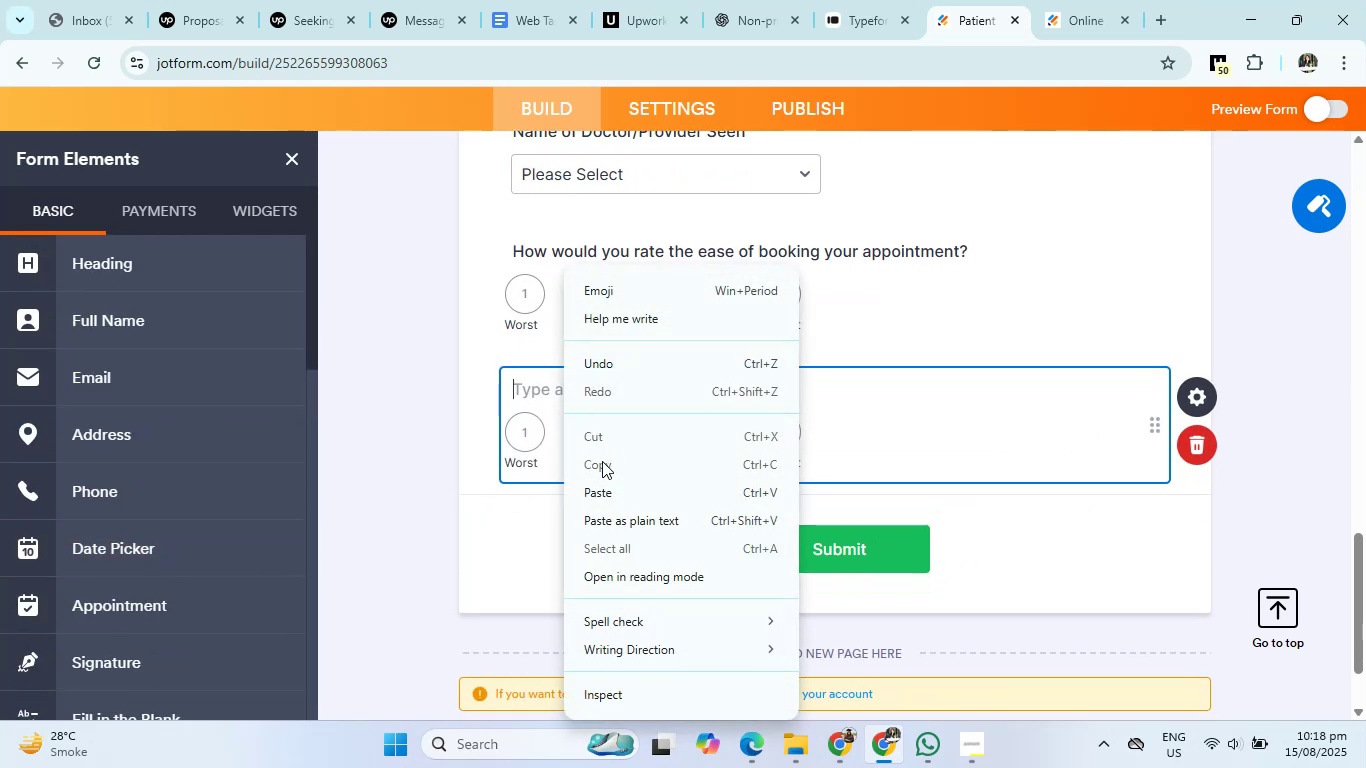 
left_click([602, 492])
 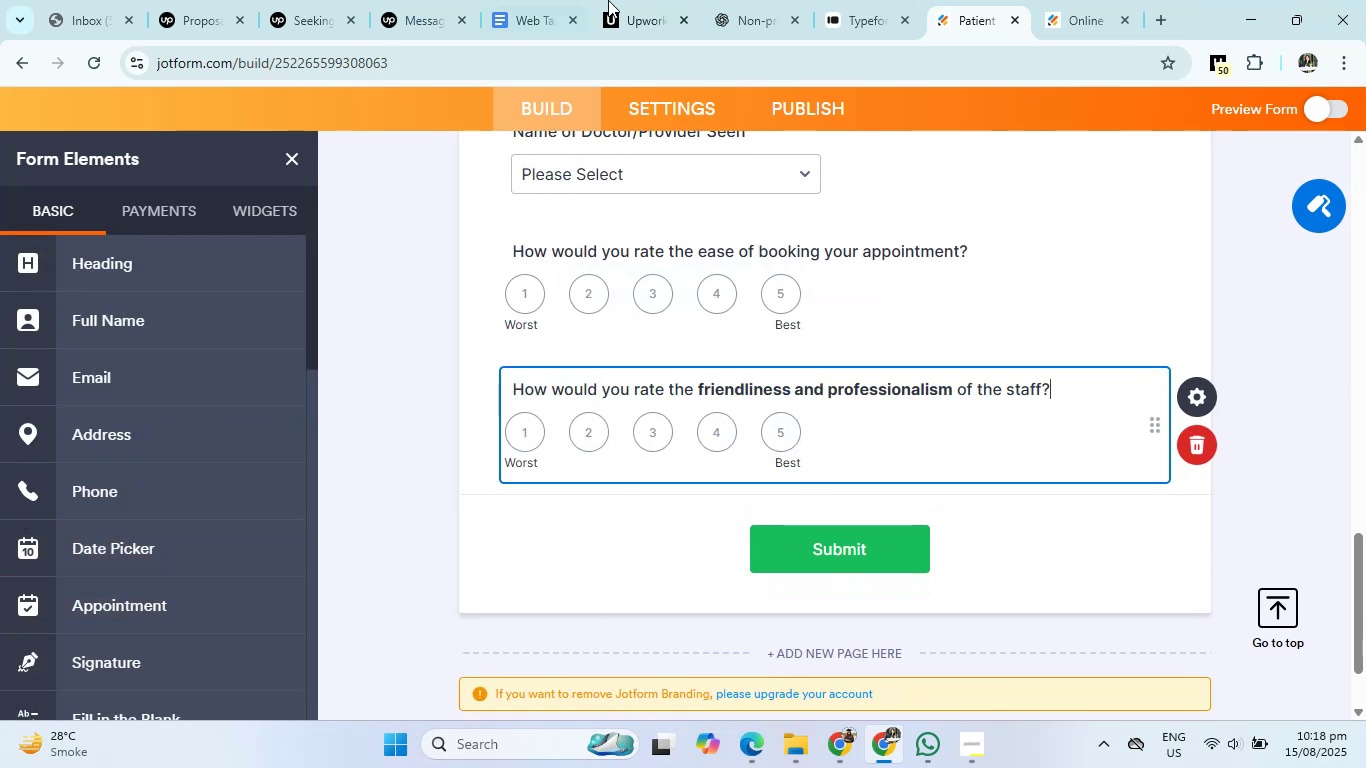 
left_click([728, 0])
 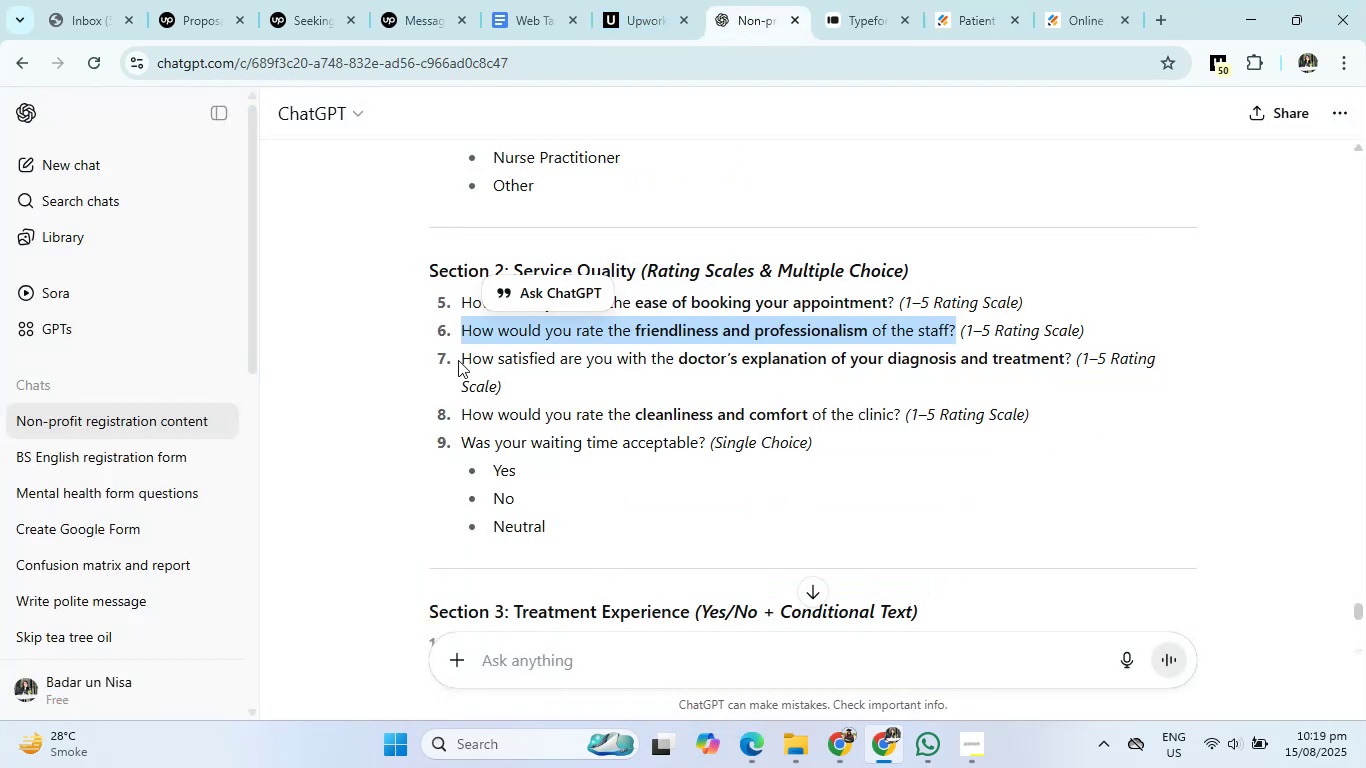 
left_click_drag(start_coordinate=[462, 357], to_coordinate=[1071, 355])
 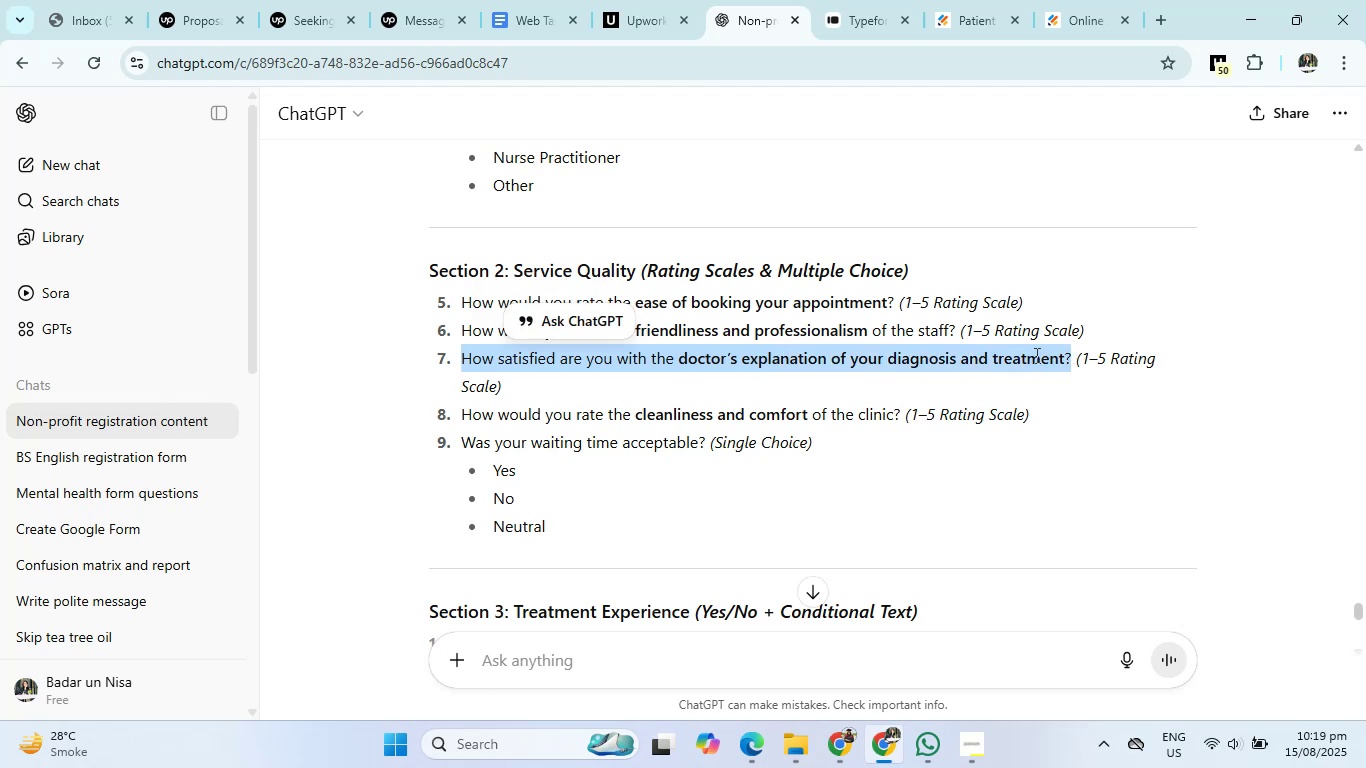 
right_click([1035, 355])
 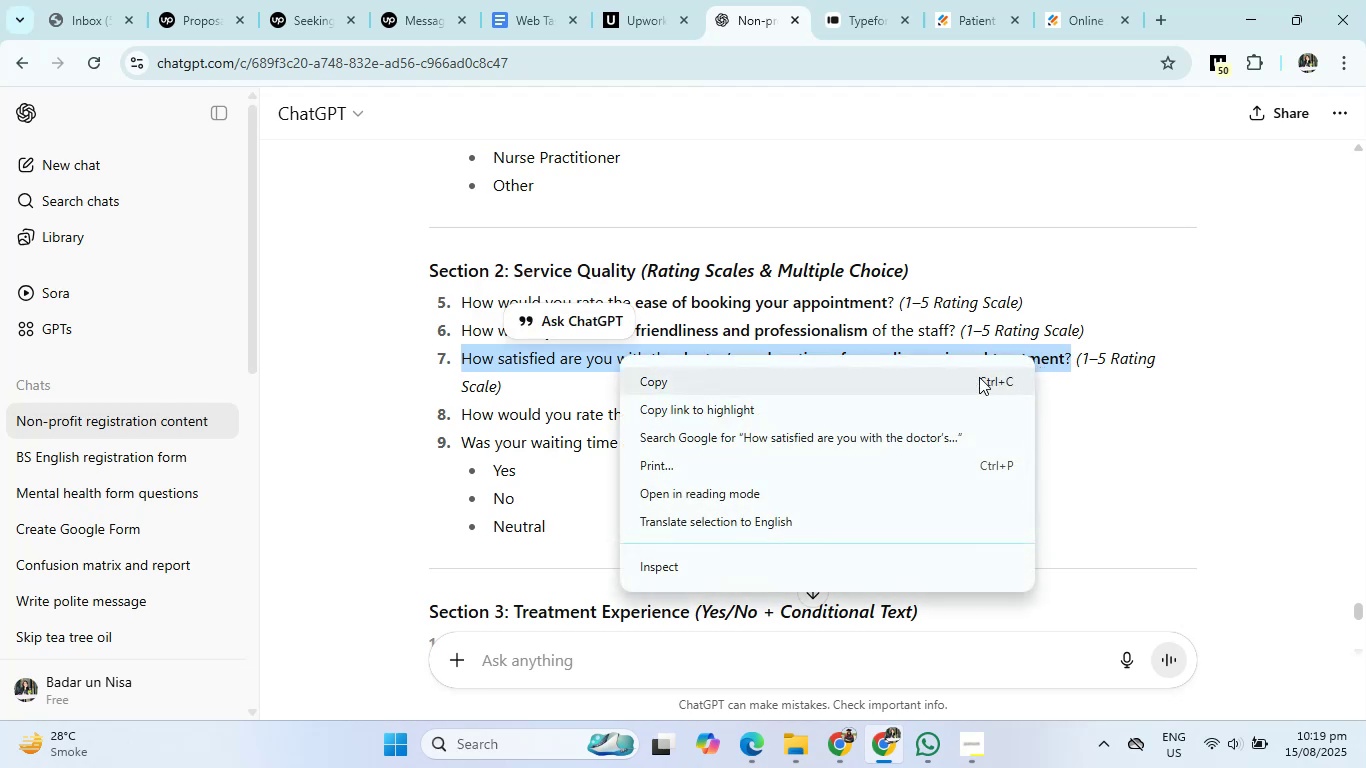 
left_click([978, 377])
 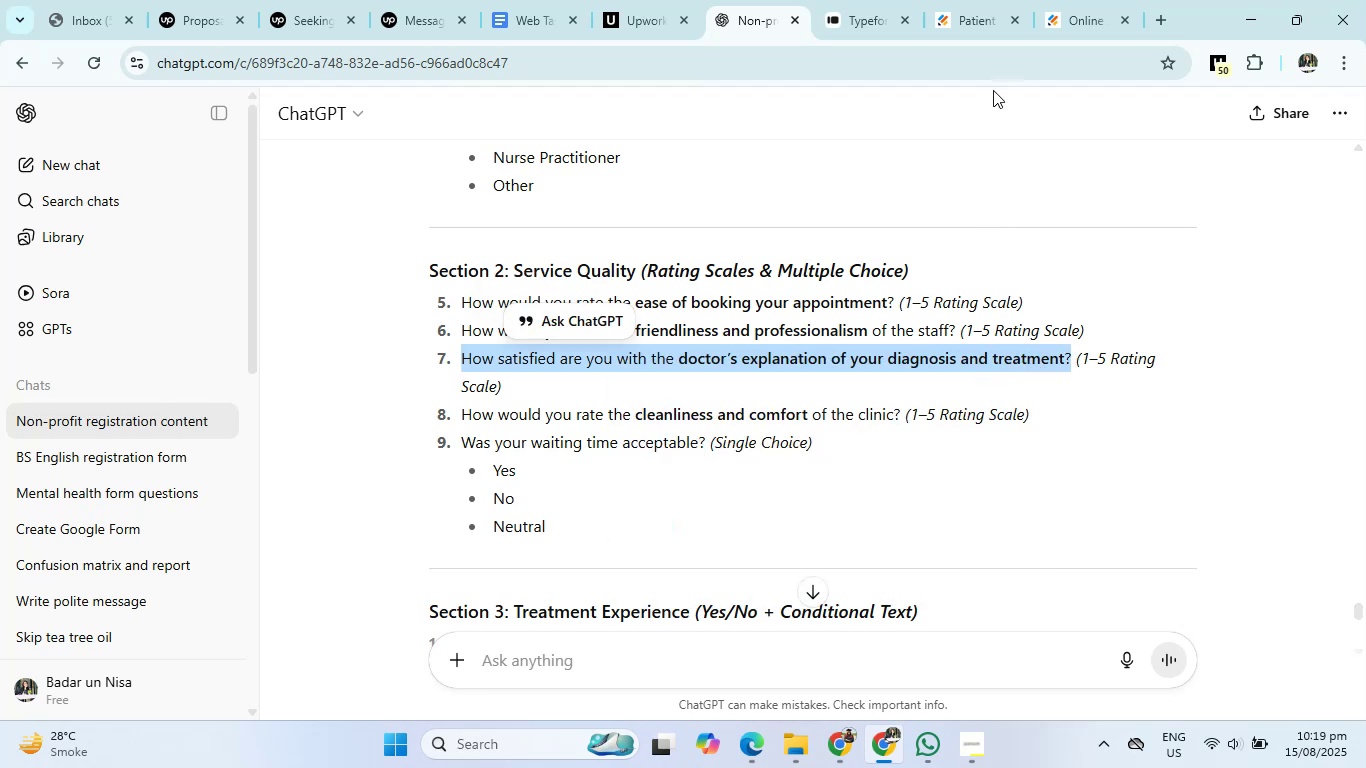 
left_click([979, 0])
 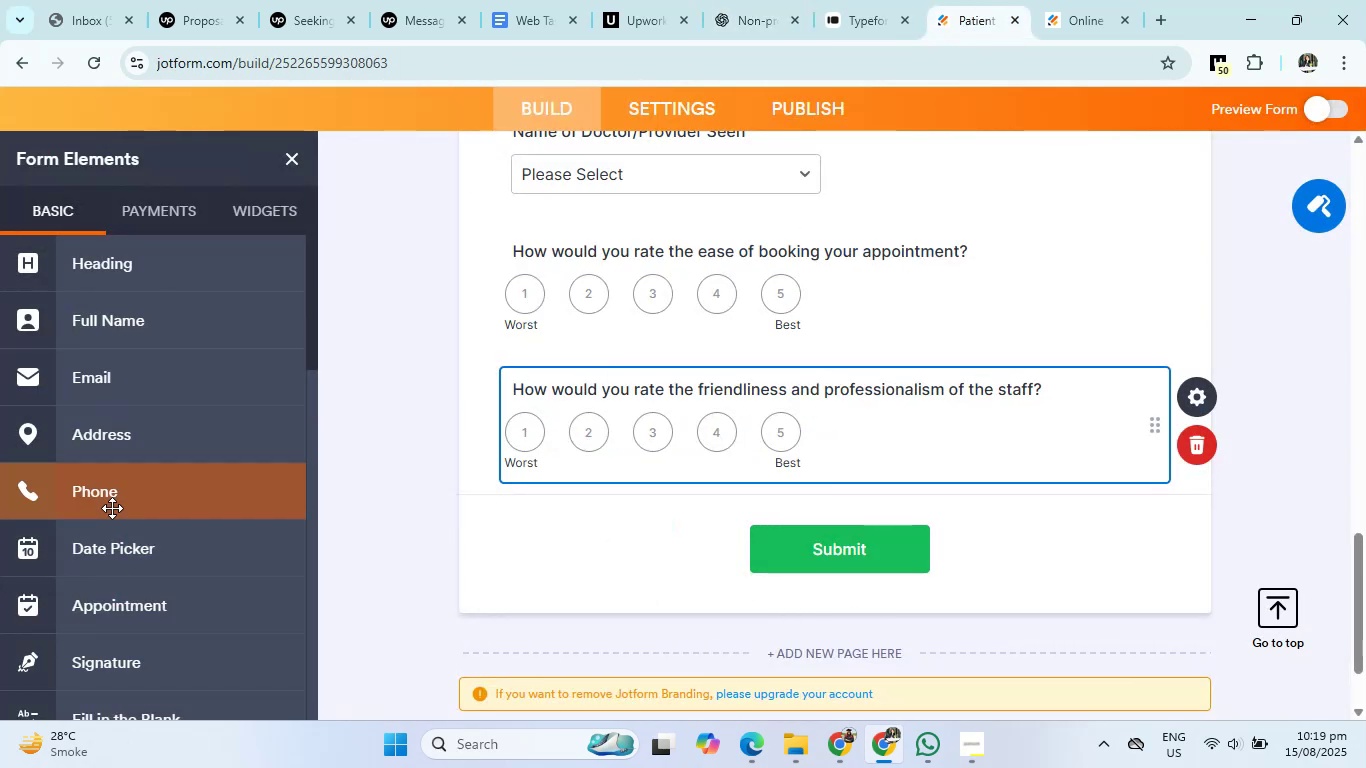 
scroll: coordinate [124, 618], scroll_direction: down, amount: 4.0
 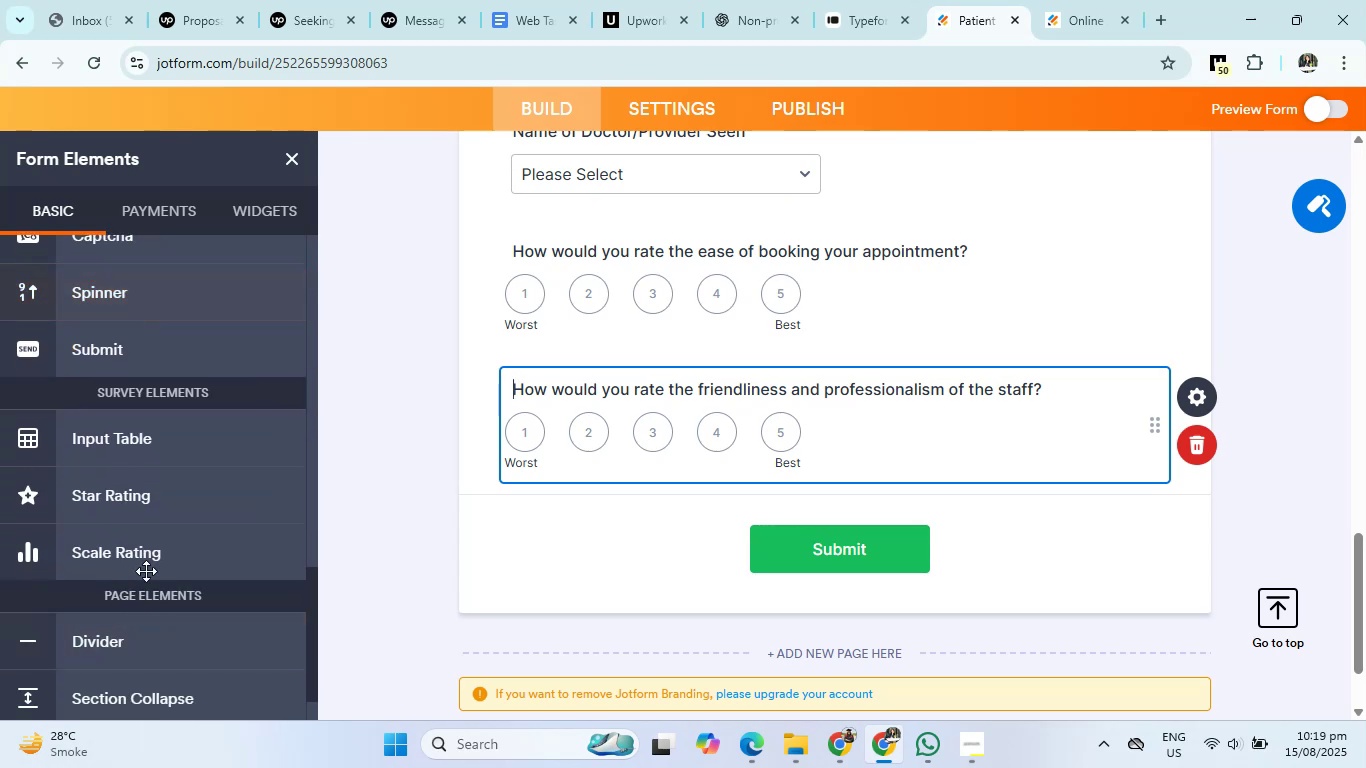 
left_click([152, 553])
 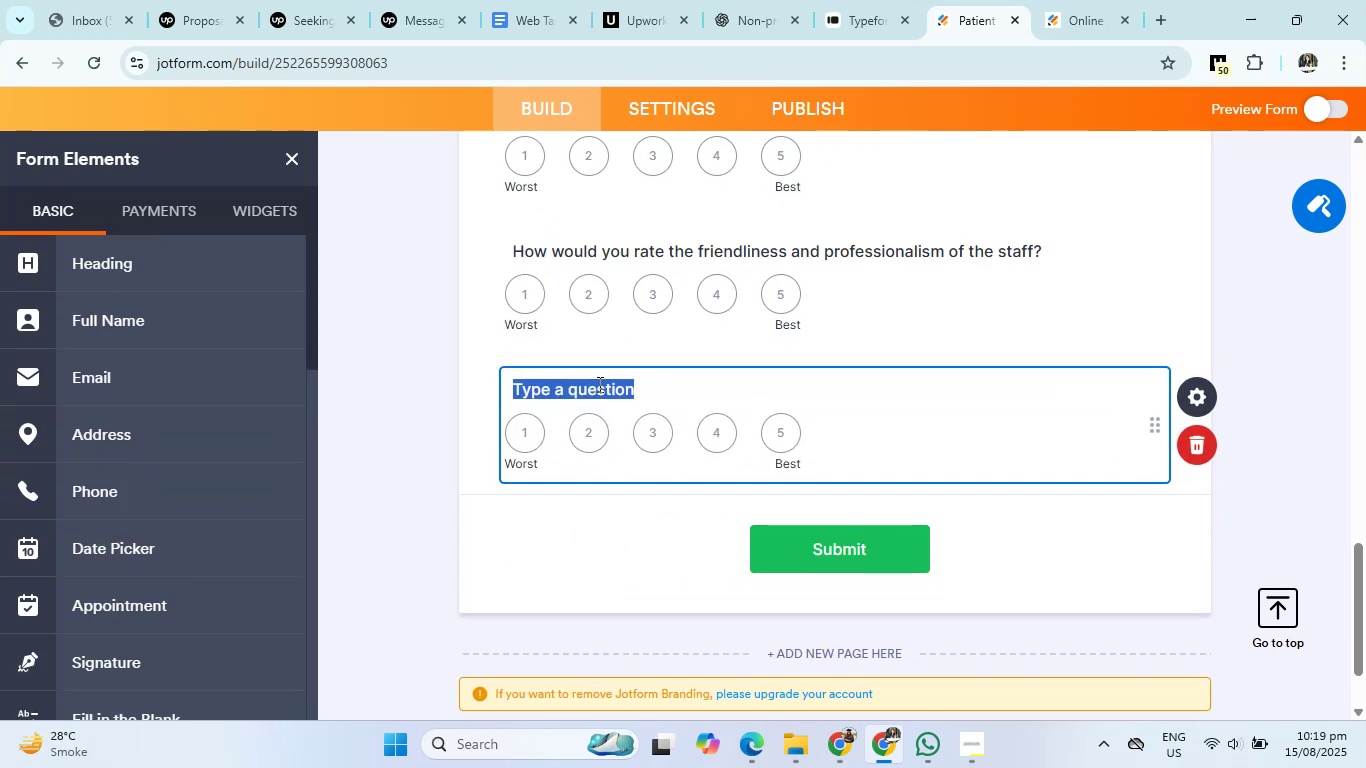 
key(Backspace)
 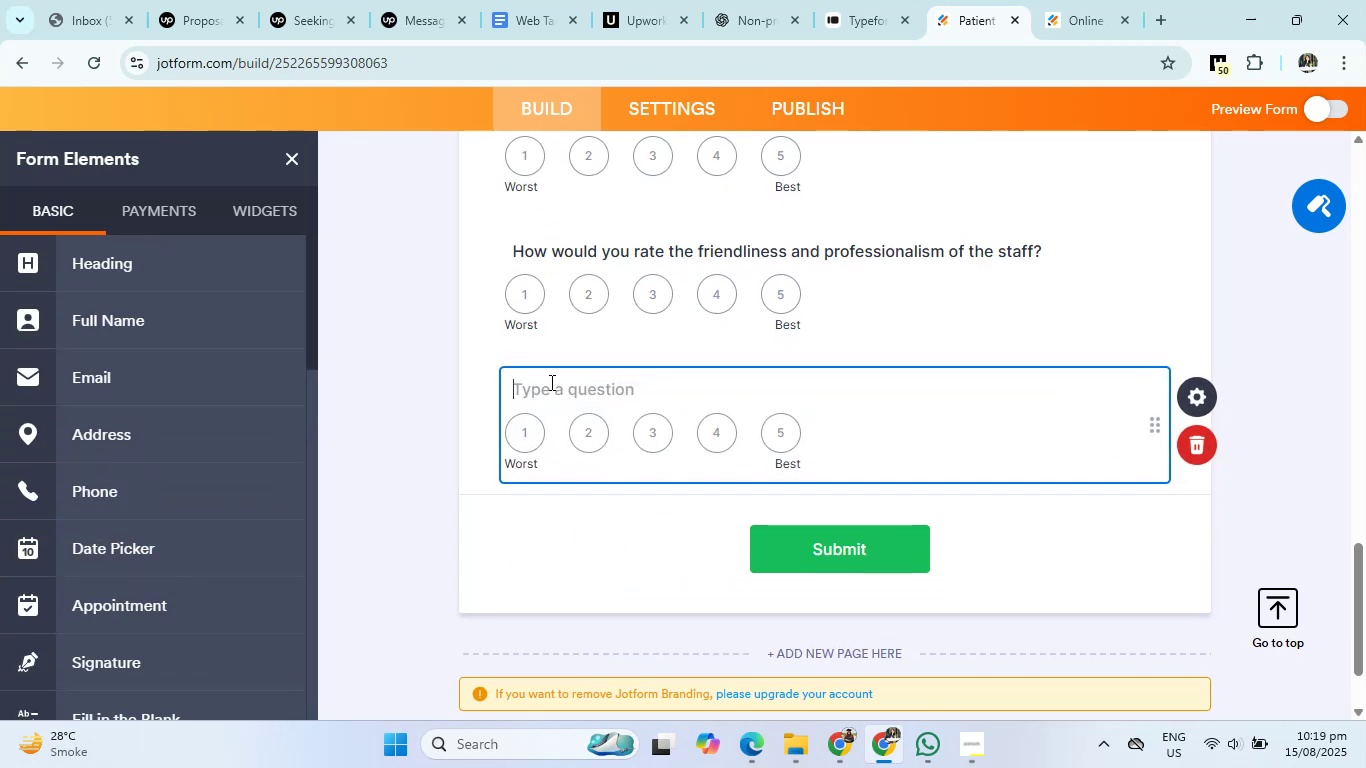 
right_click([546, 385])
 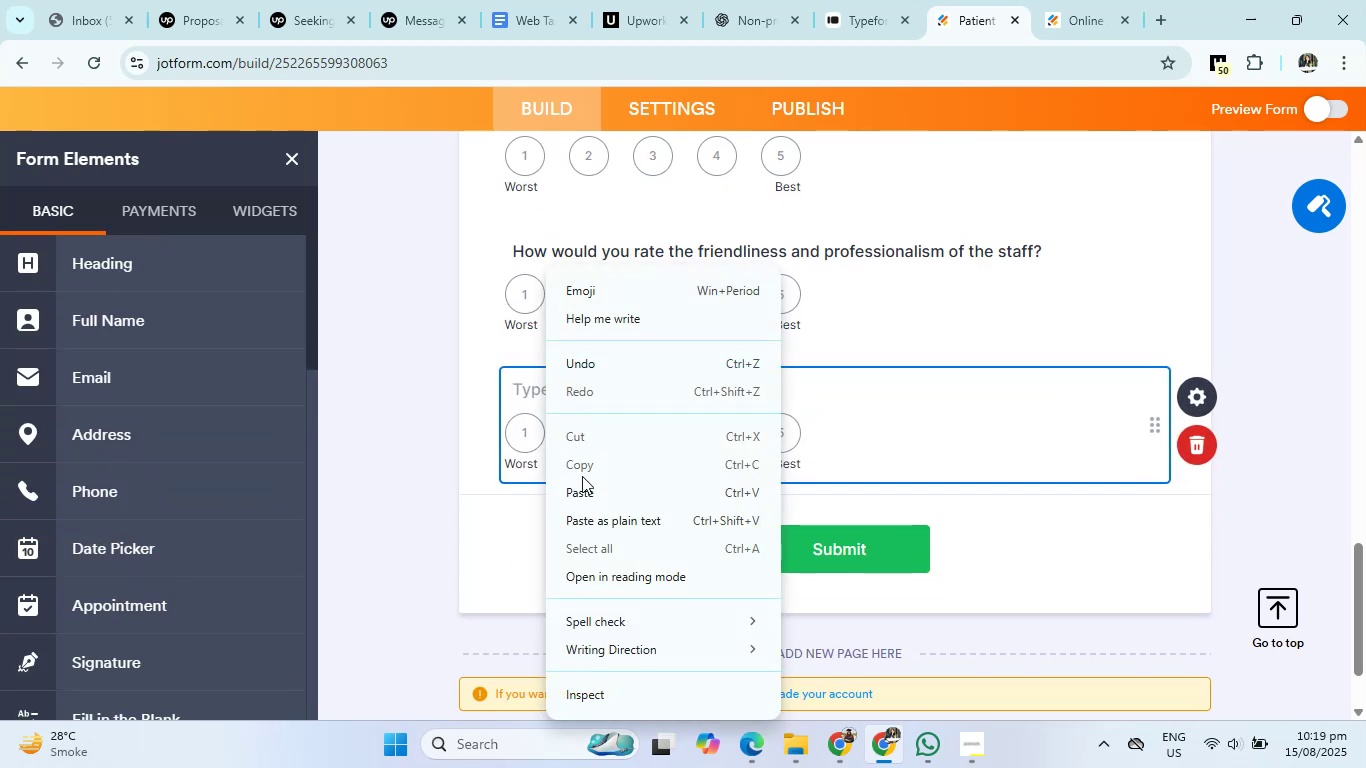 
left_click([582, 491])
 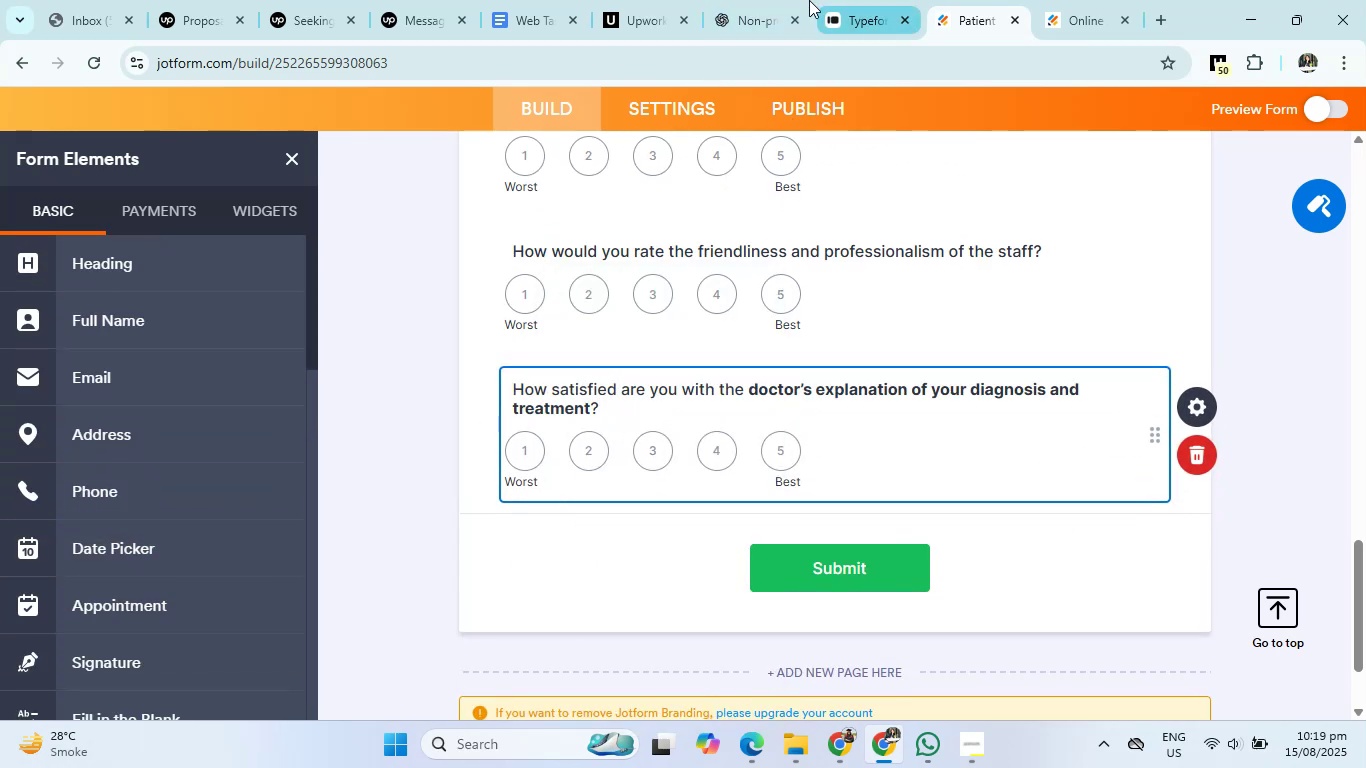 
left_click([762, 0])
 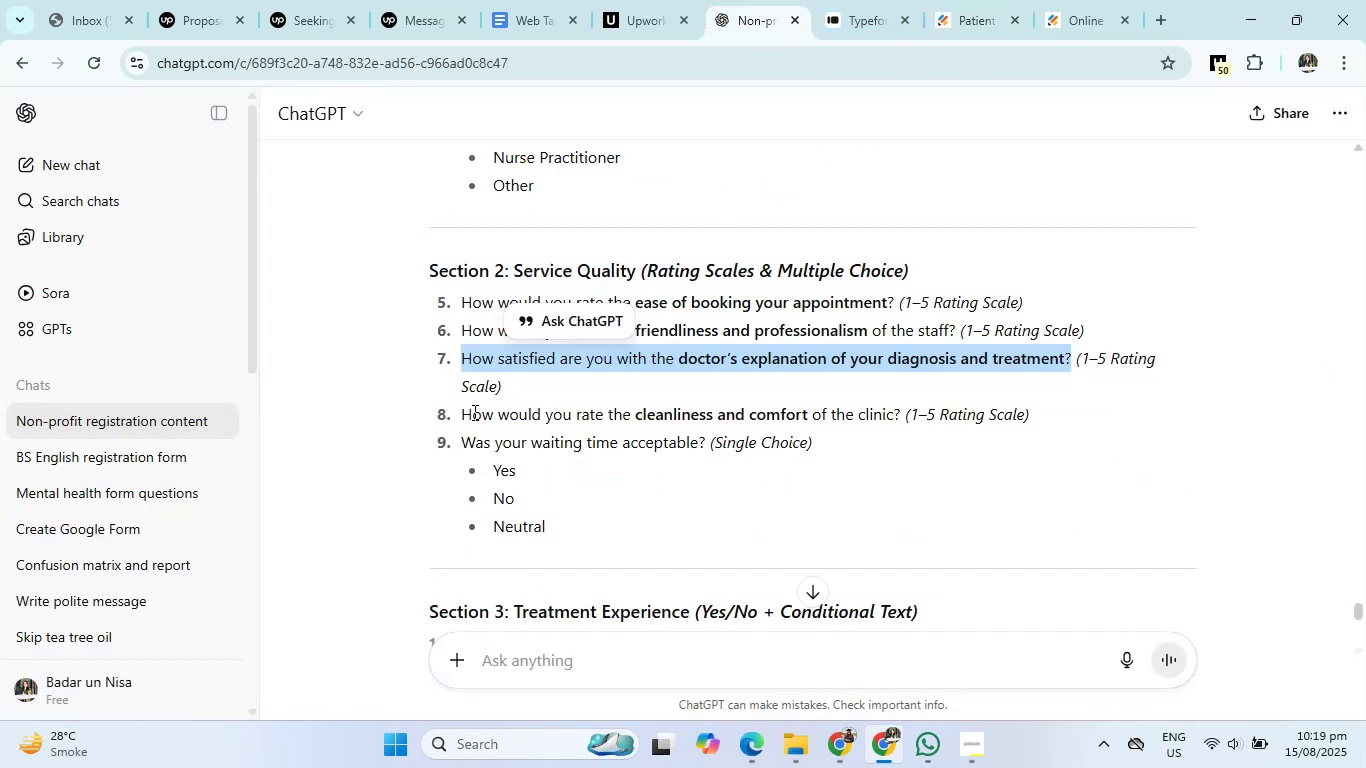 
left_click_drag(start_coordinate=[457, 415], to_coordinate=[907, 418])
 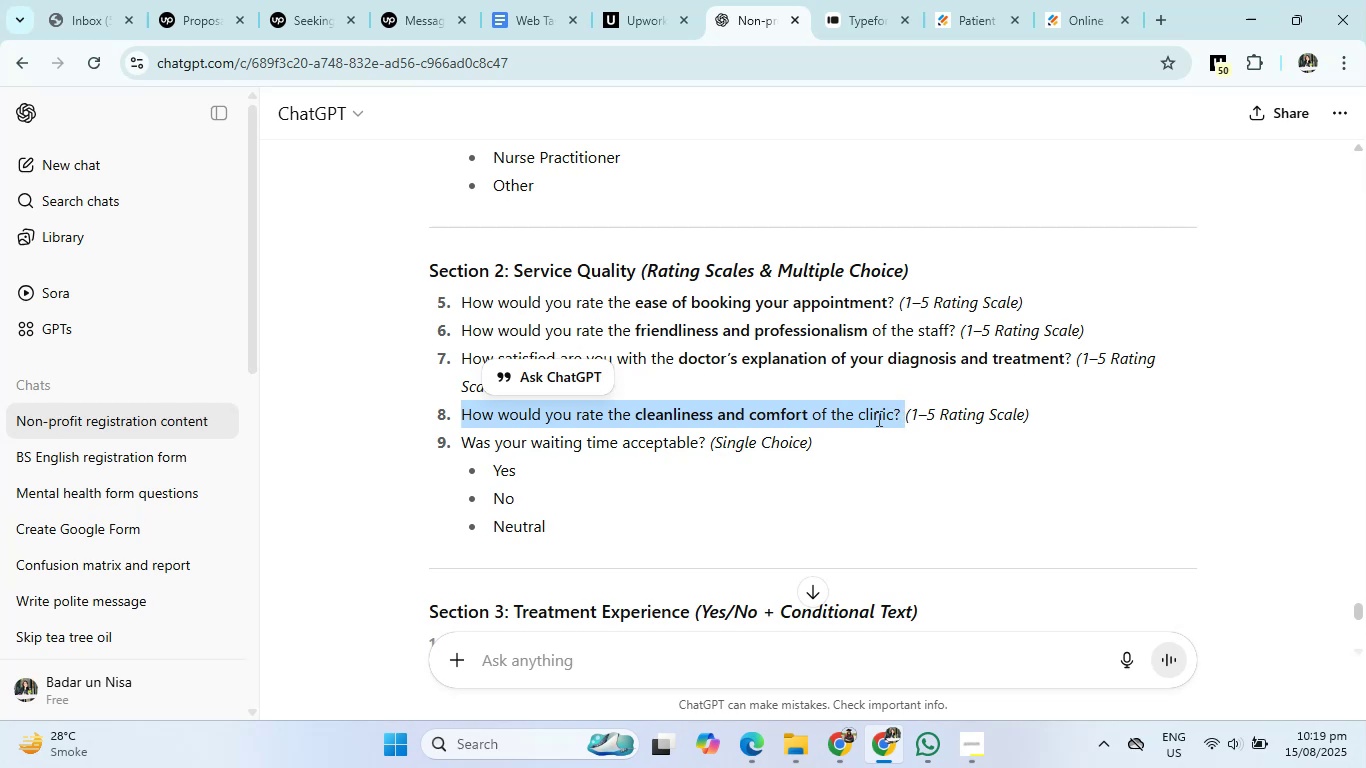 
right_click([877, 418])
 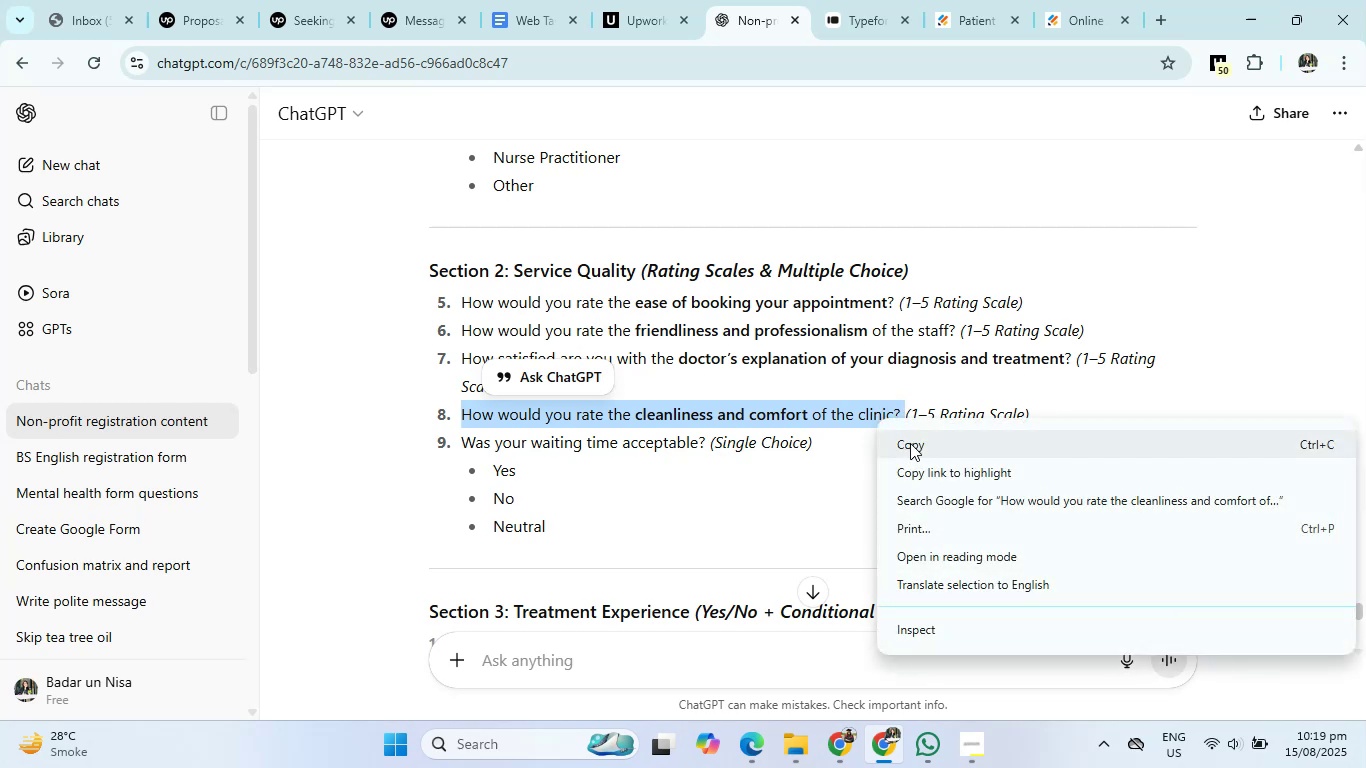 
left_click([910, 443])
 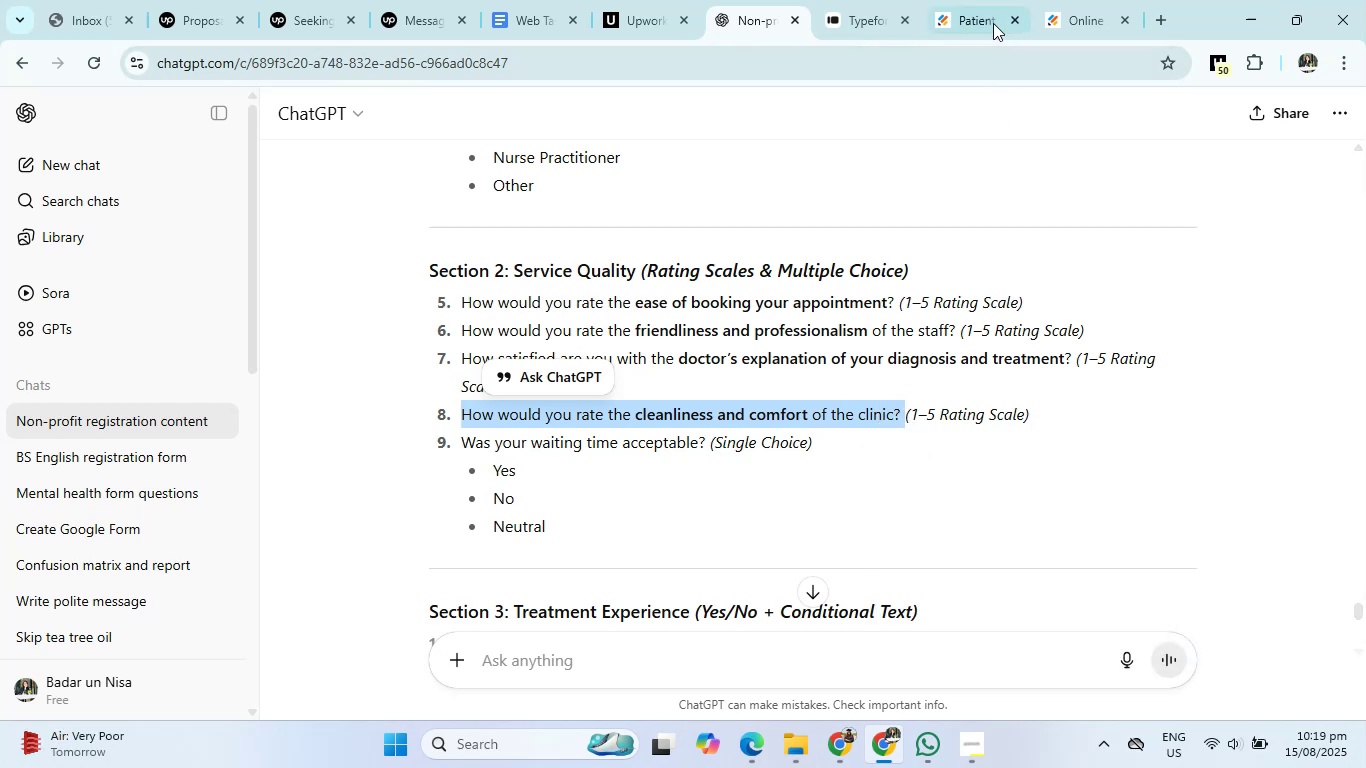 
left_click([985, 10])
 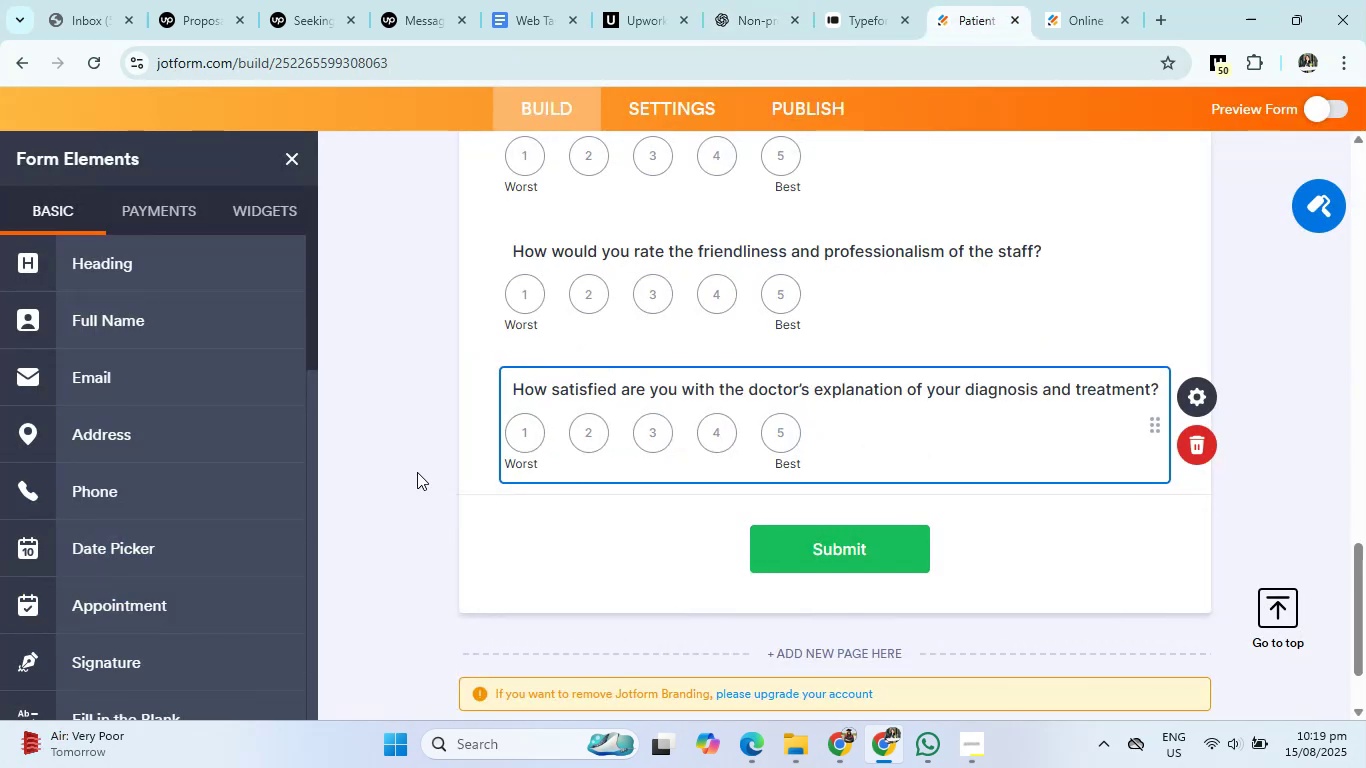 
scroll: coordinate [178, 559], scroll_direction: down, amount: 12.0
 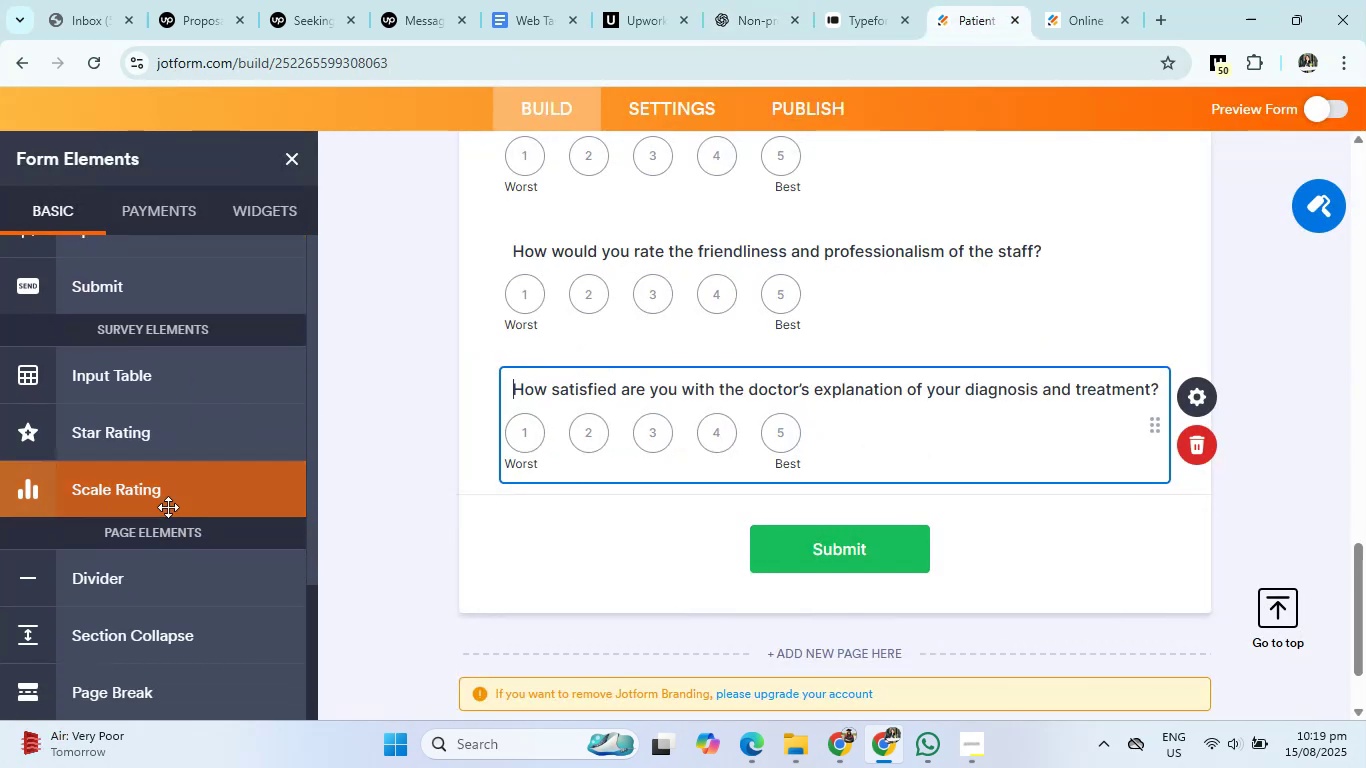 
left_click([168, 503])
 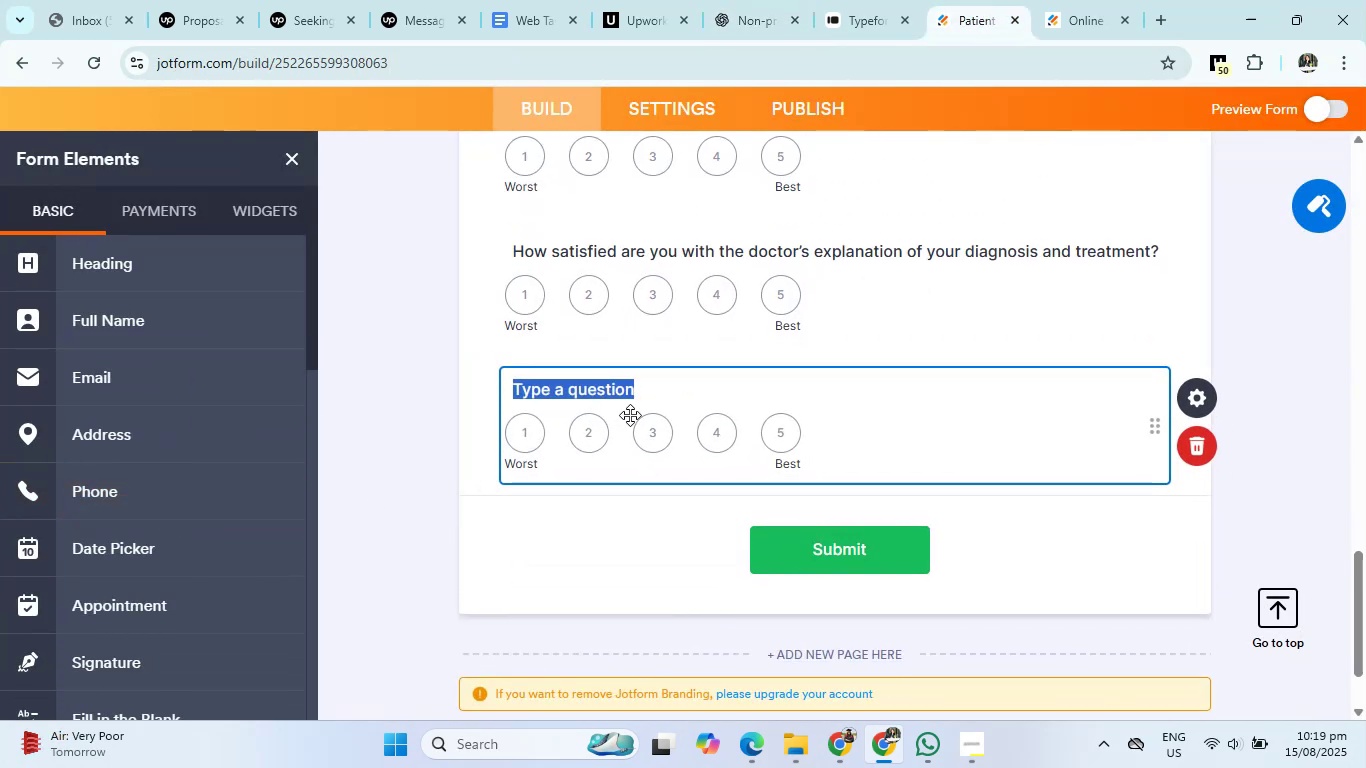 
key(Backspace)
 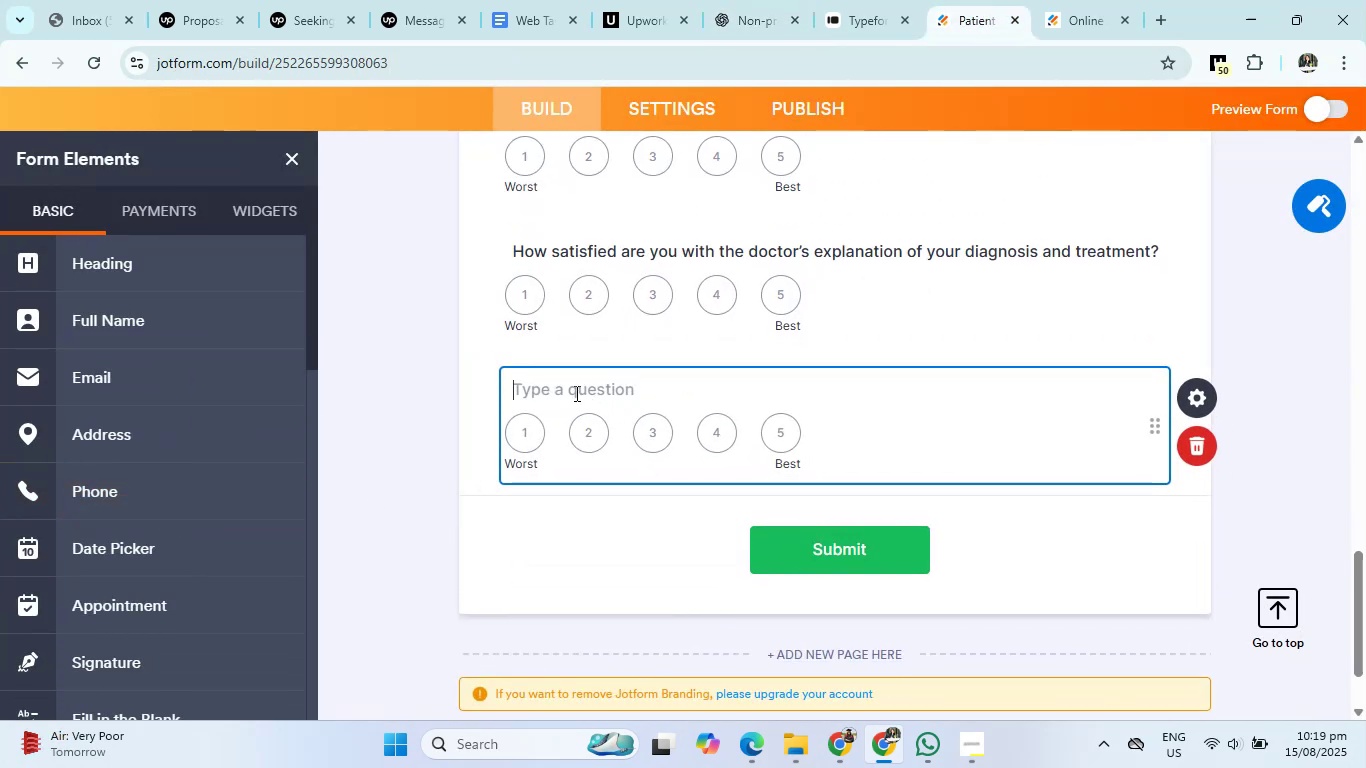 
right_click([572, 390])
 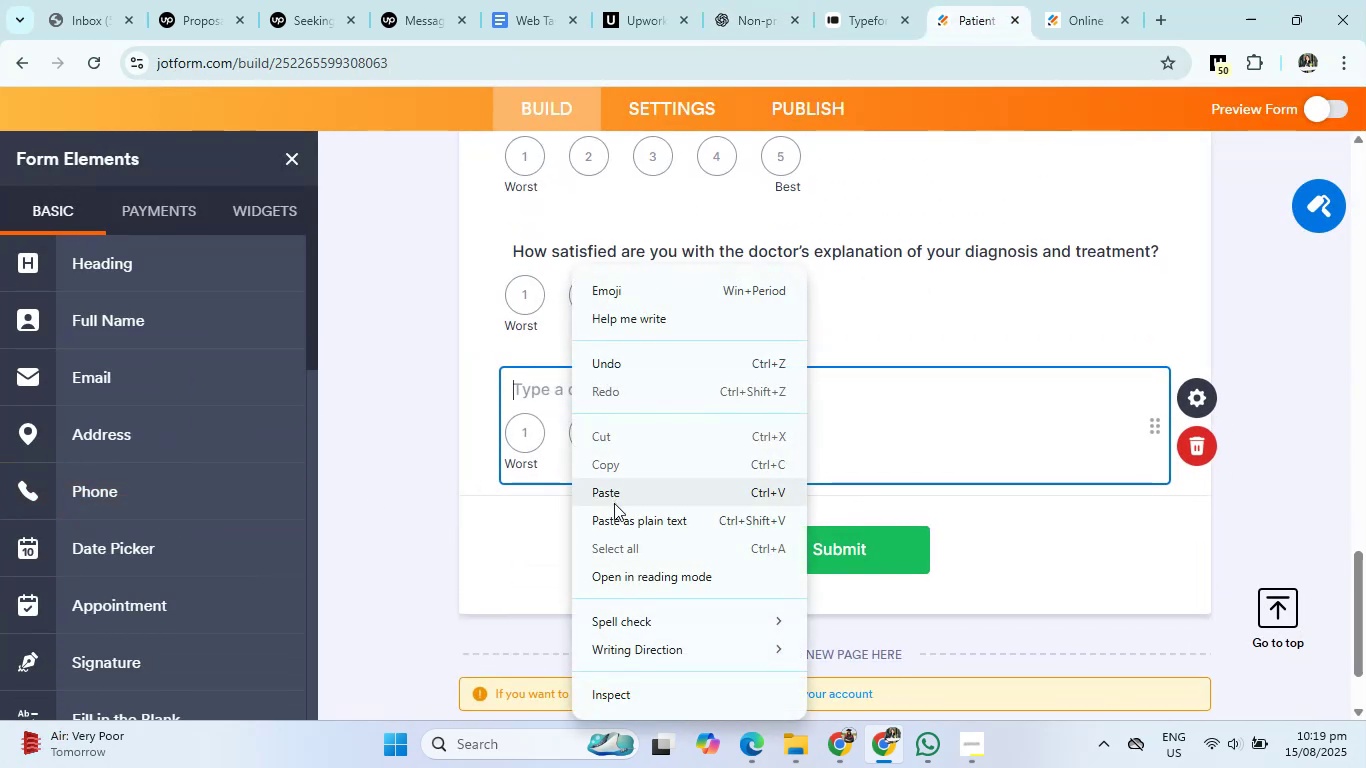 
left_click([614, 503])
 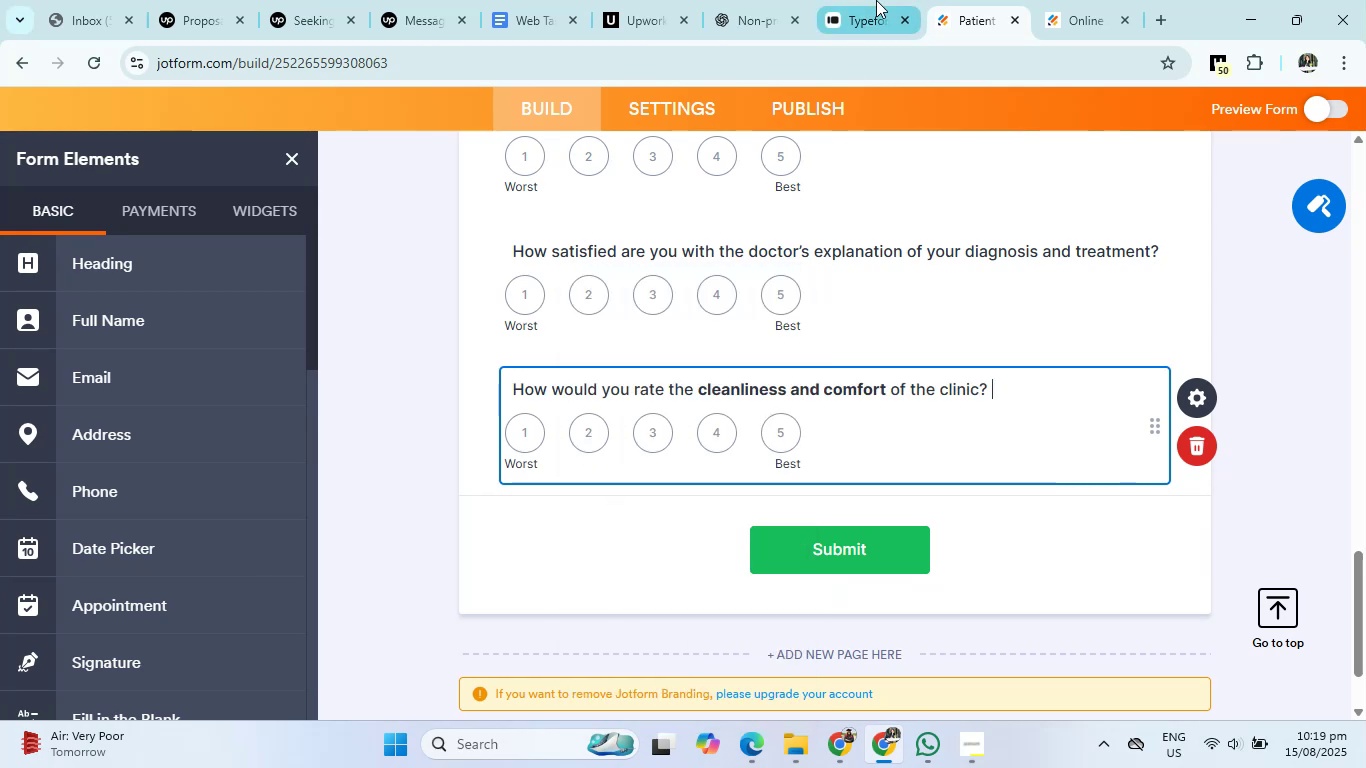 
left_click([757, 0])
 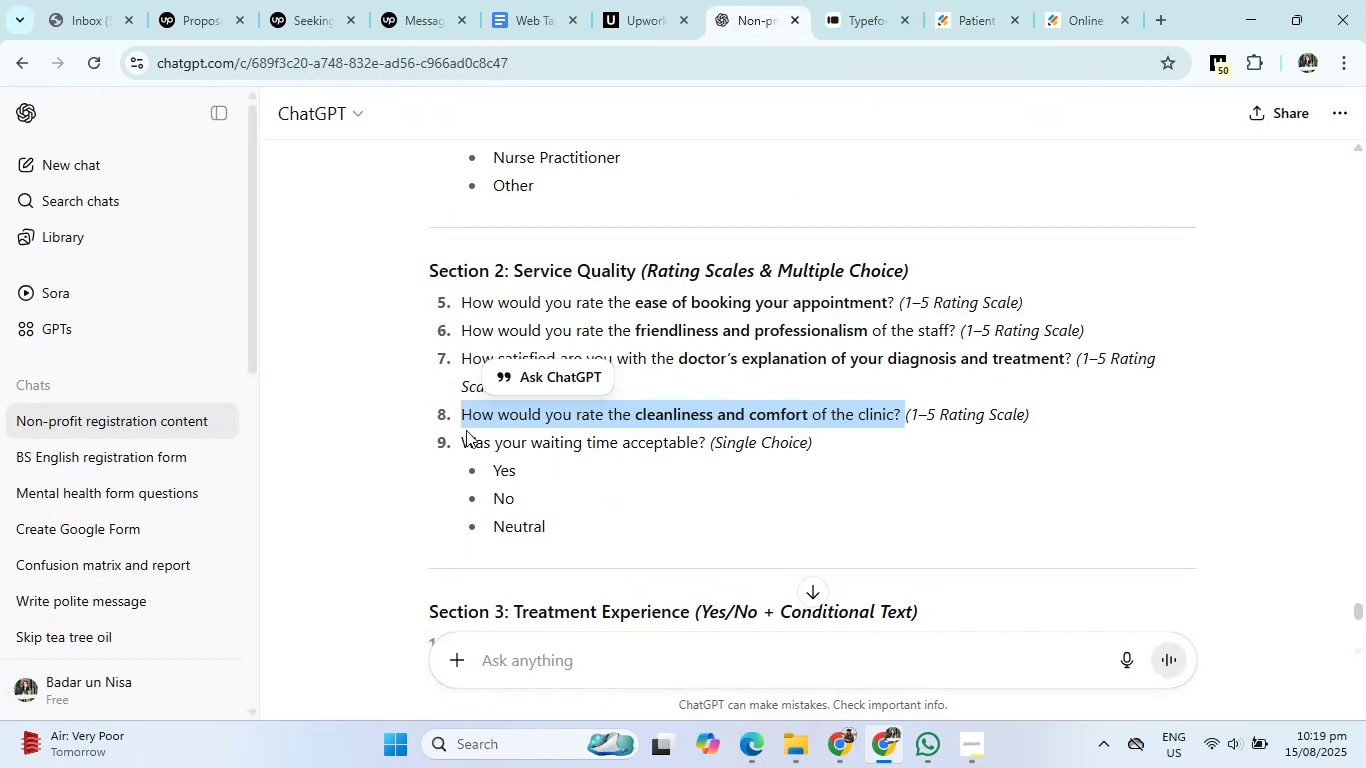 
left_click_drag(start_coordinate=[463, 439], to_coordinate=[708, 442])
 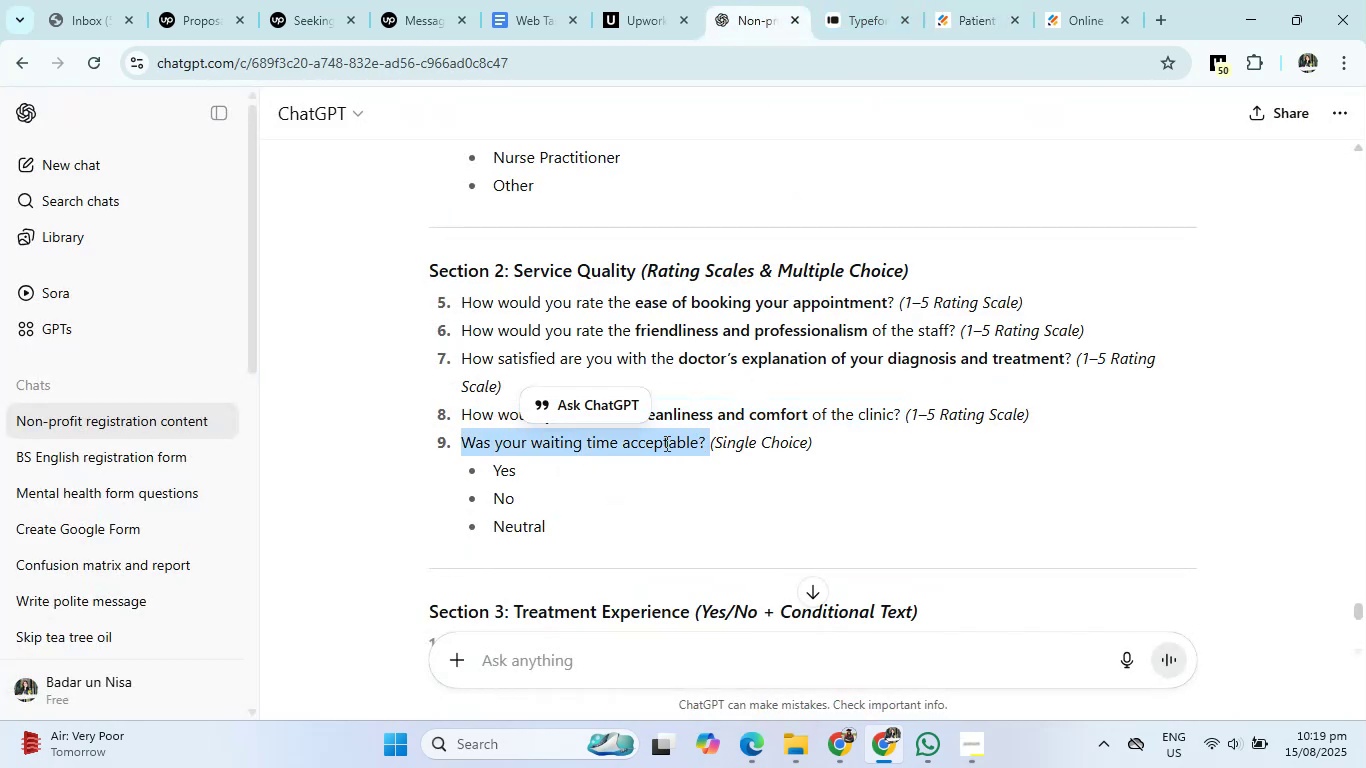 
right_click([665, 443])
 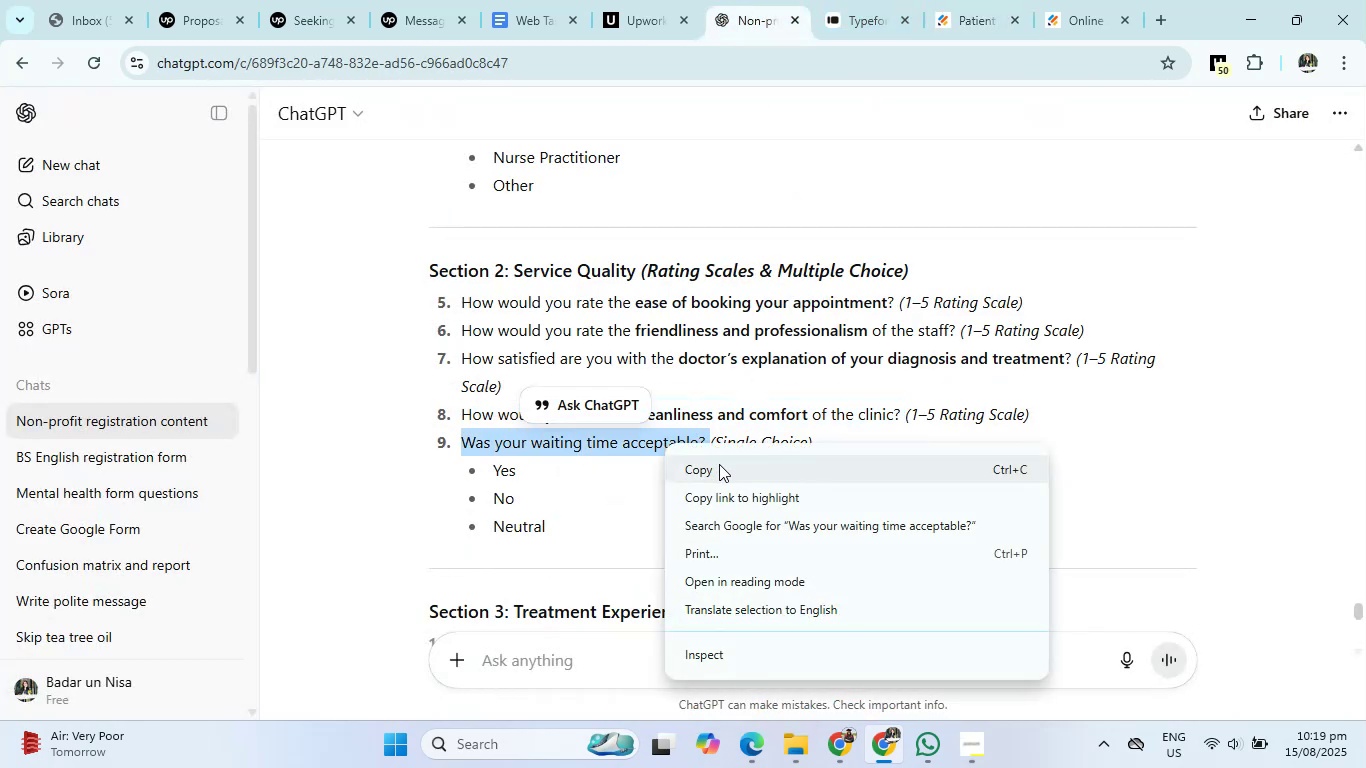 
left_click([719, 464])
 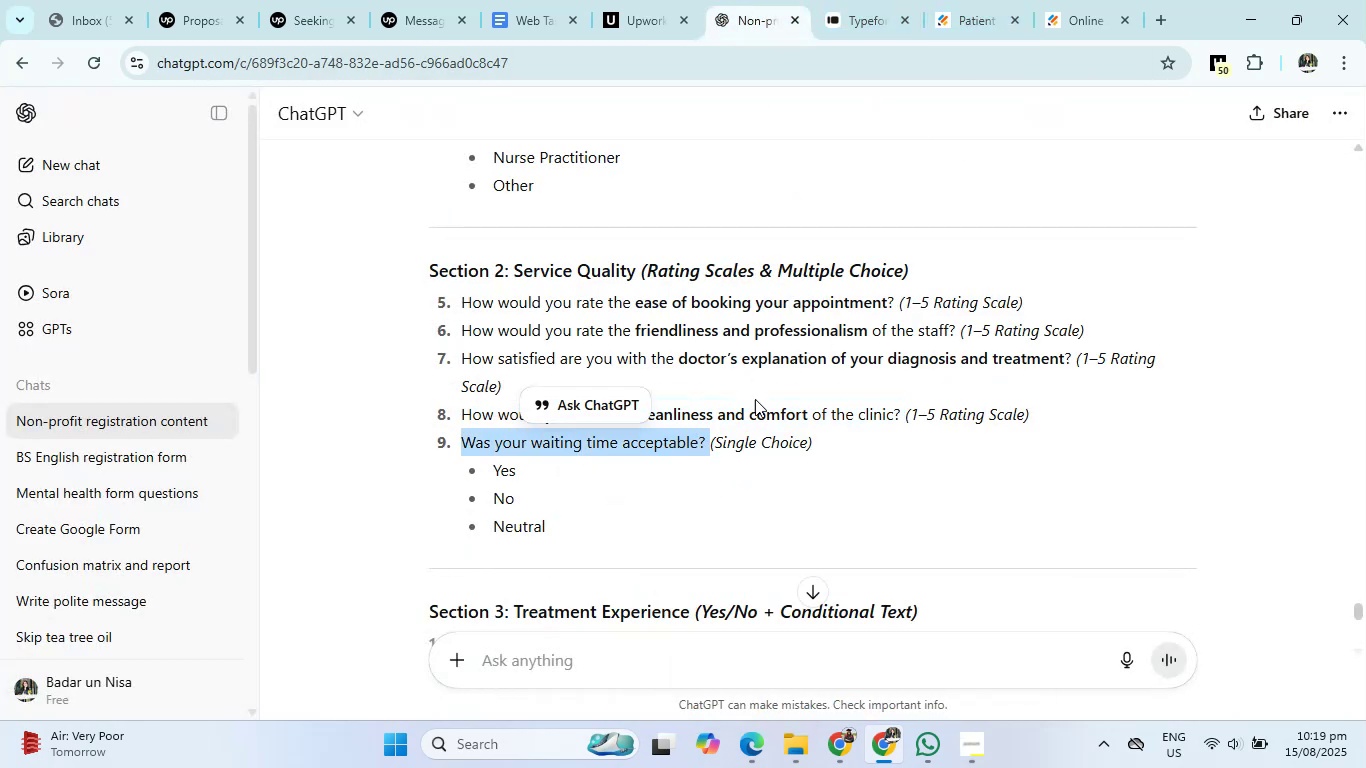 
right_click([666, 442])
 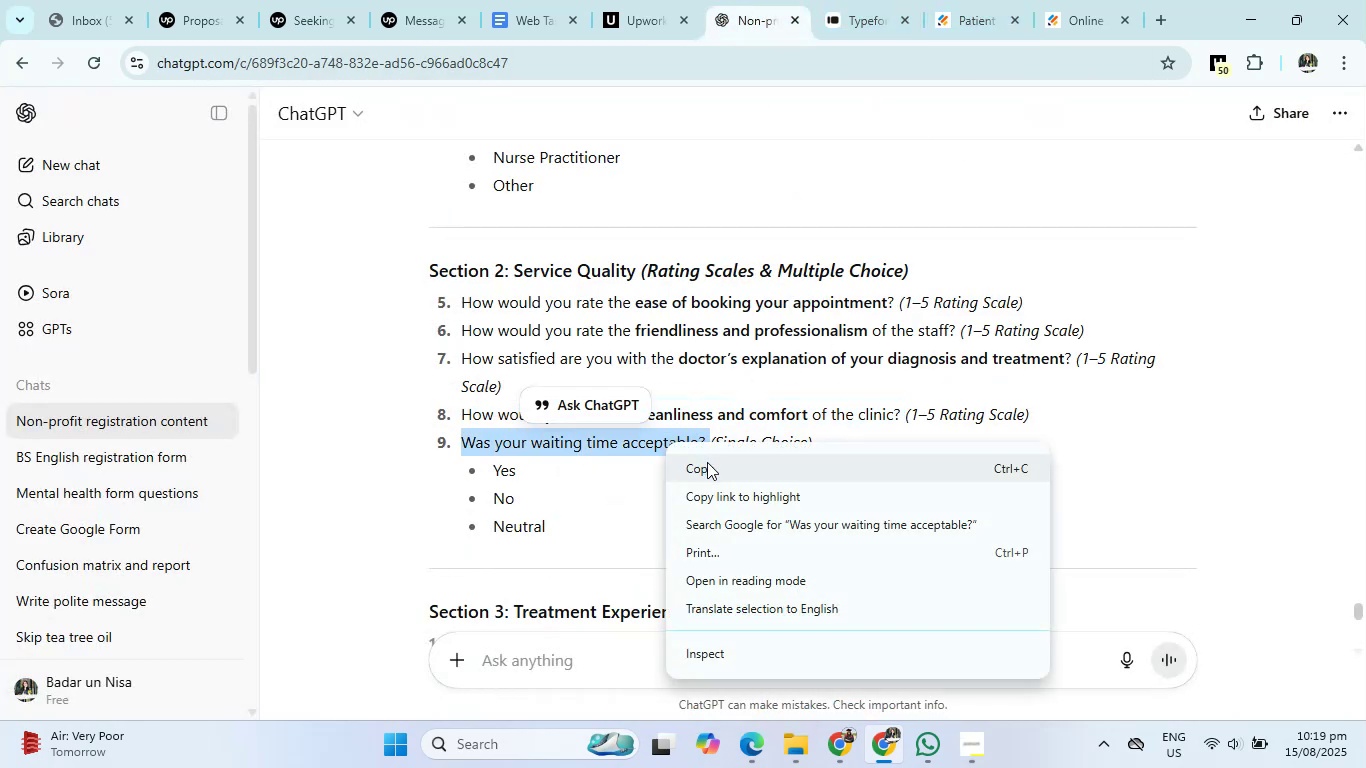 
left_click([708, 463])
 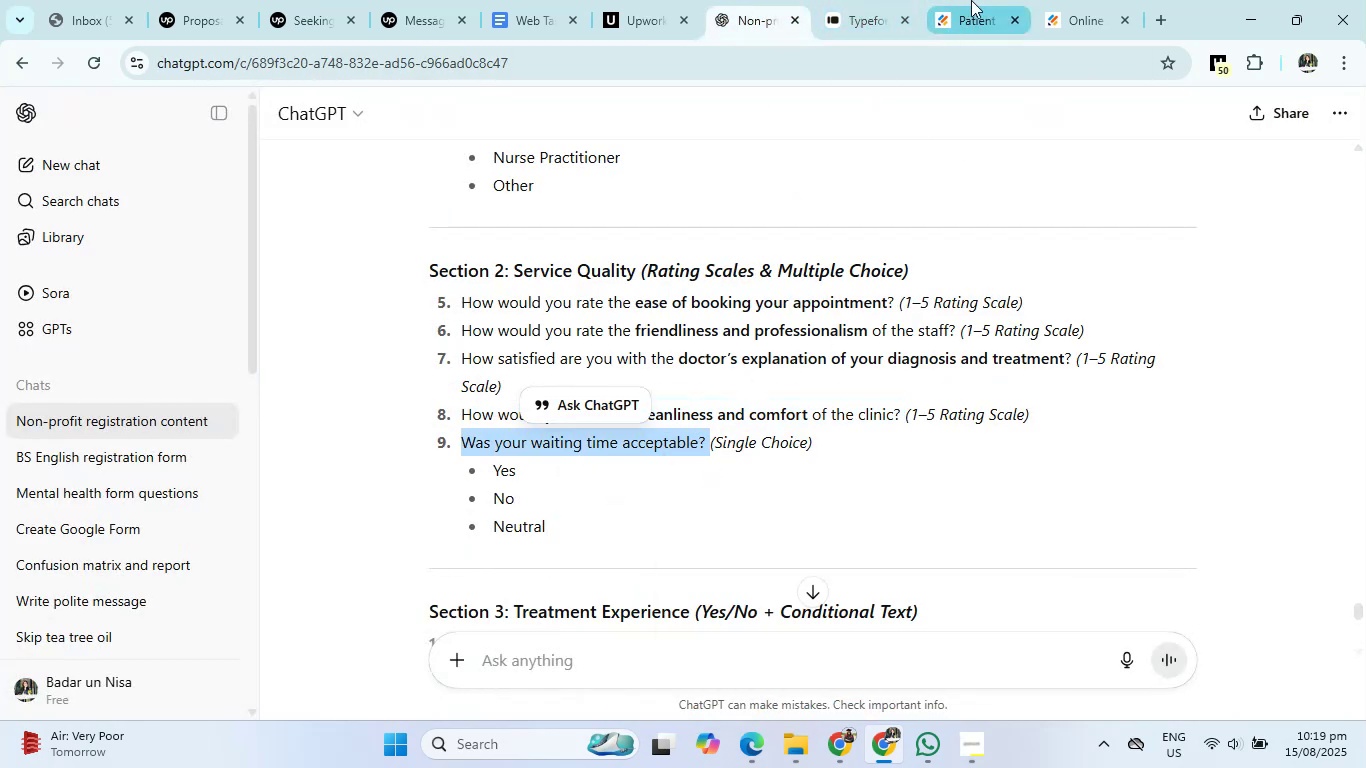 
left_click([971, 0])
 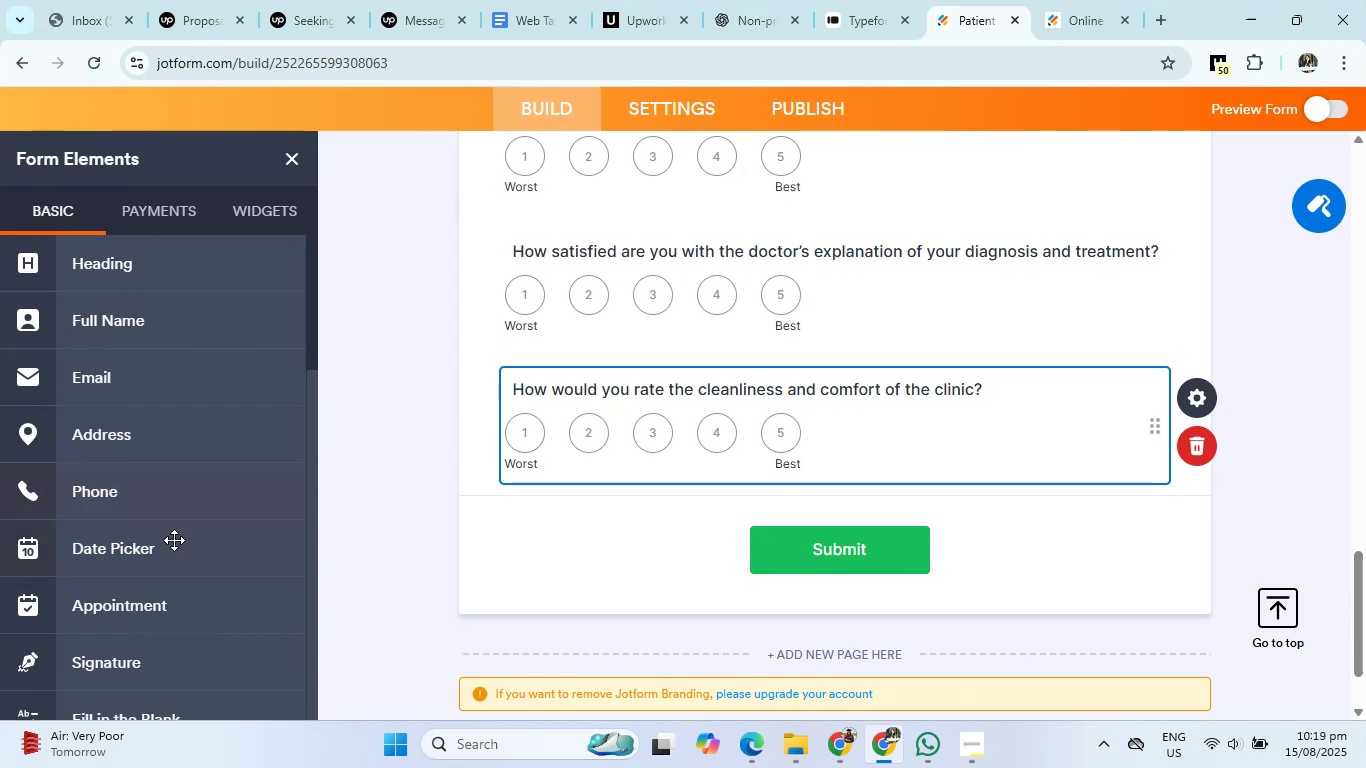 
scroll: coordinate [153, 576], scroll_direction: down, amount: 5.0
 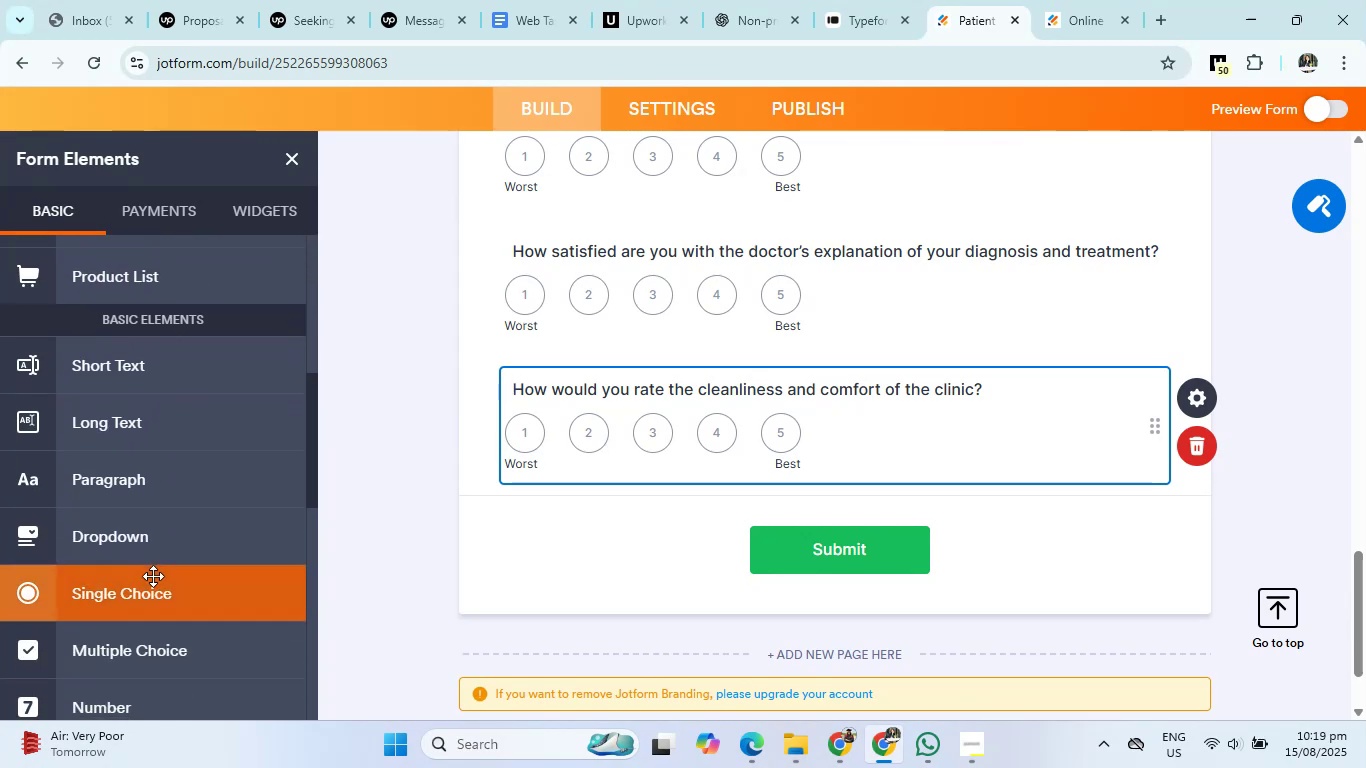 
left_click([152, 579])
 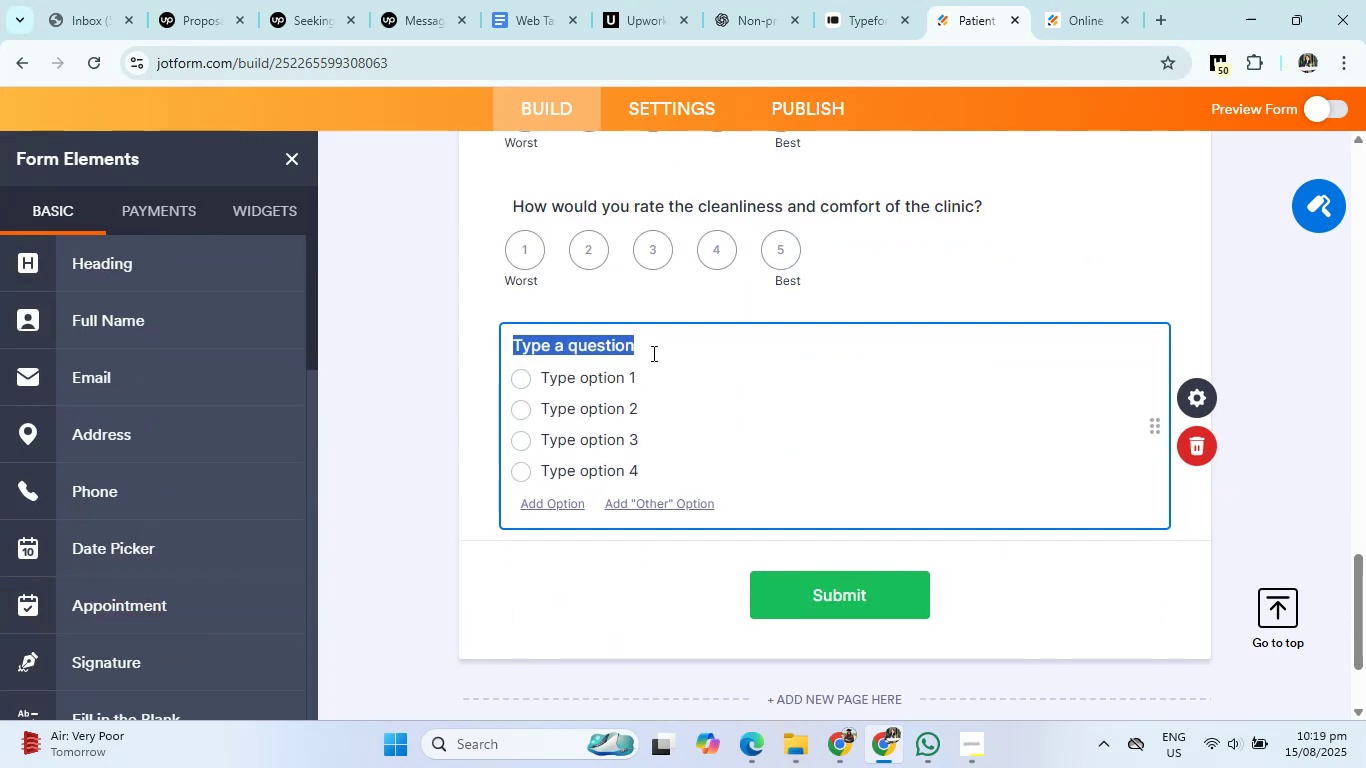 
key(Backspace)
 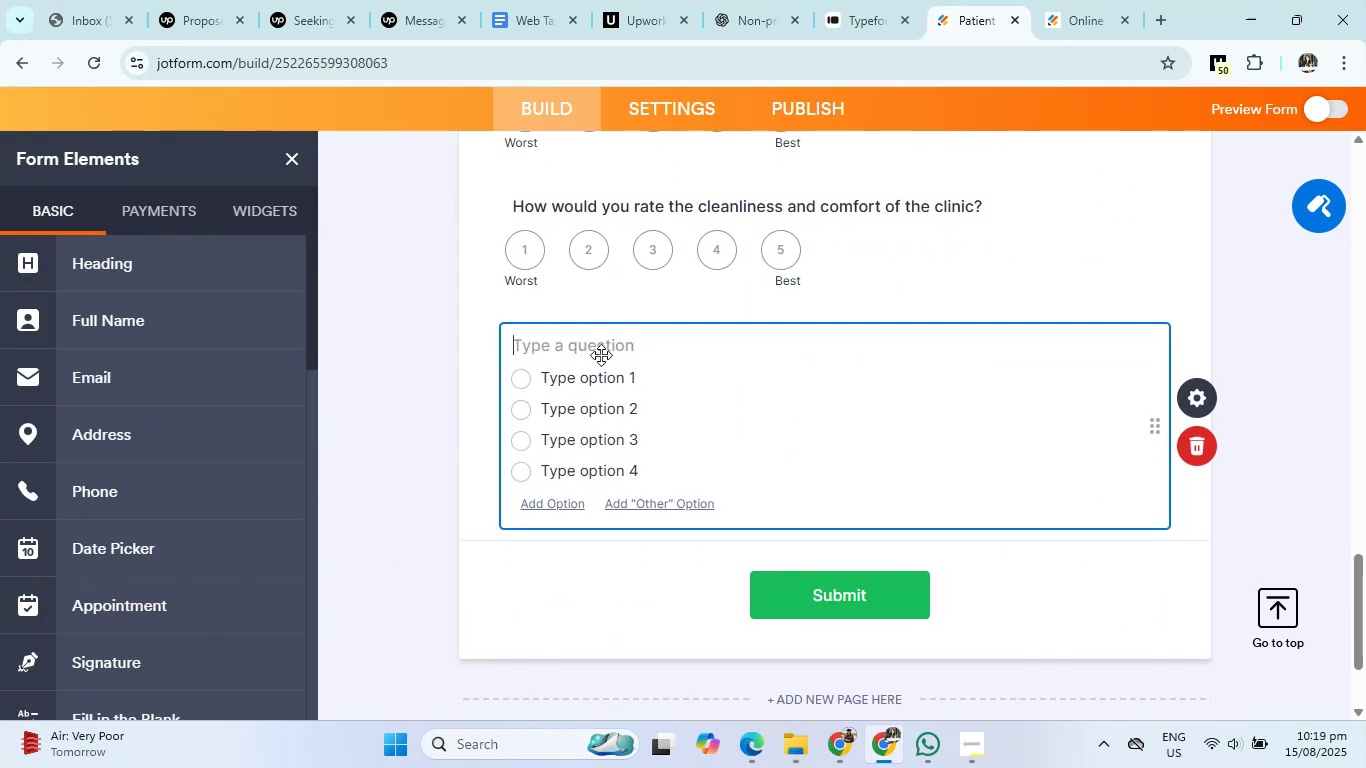 
right_click([601, 355])
 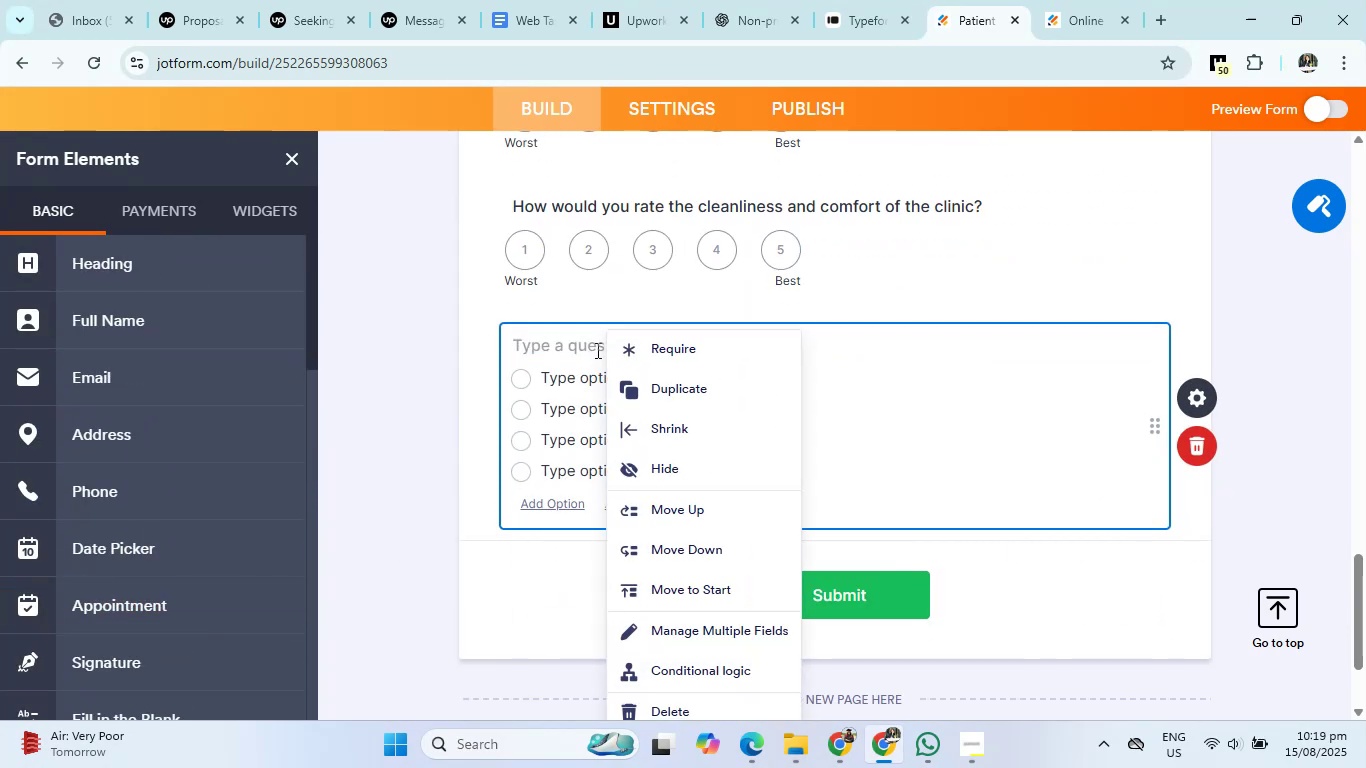 
right_click([561, 344])
 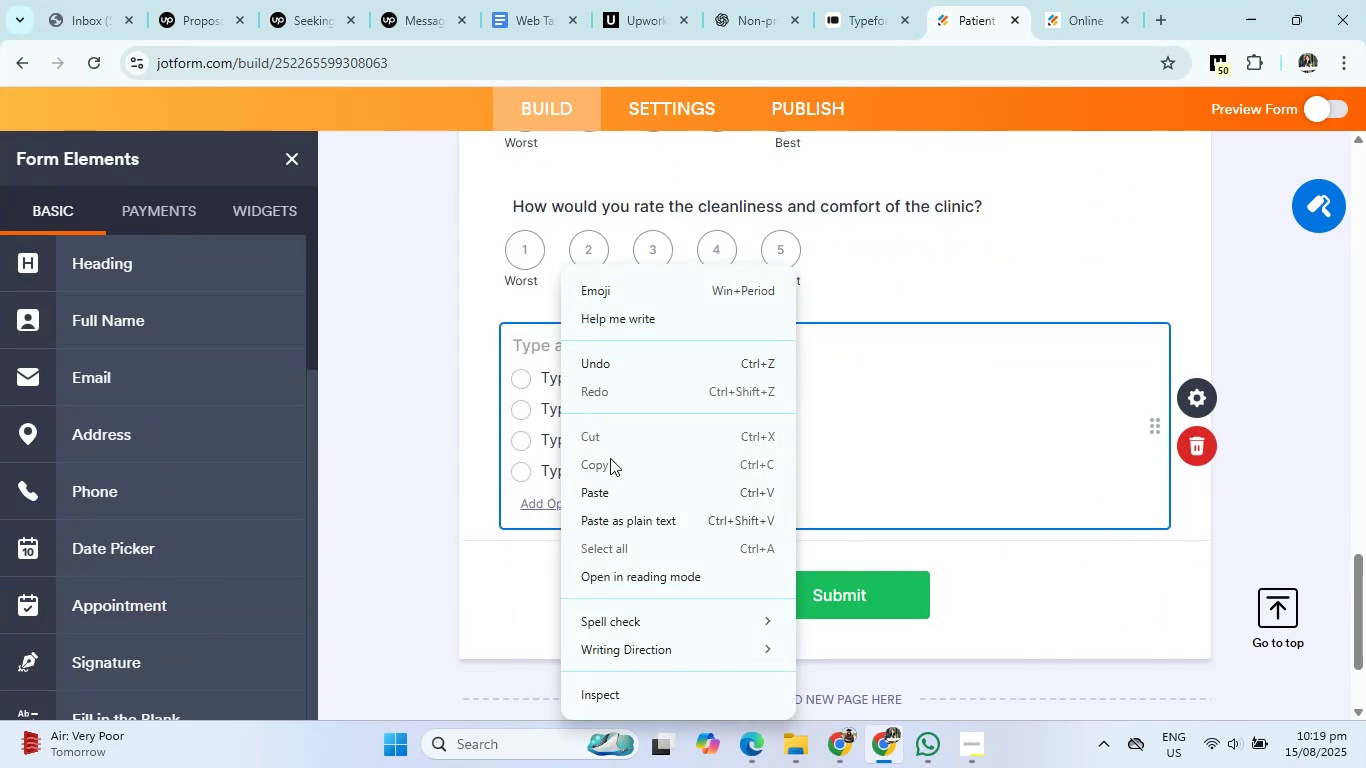 
left_click([610, 488])
 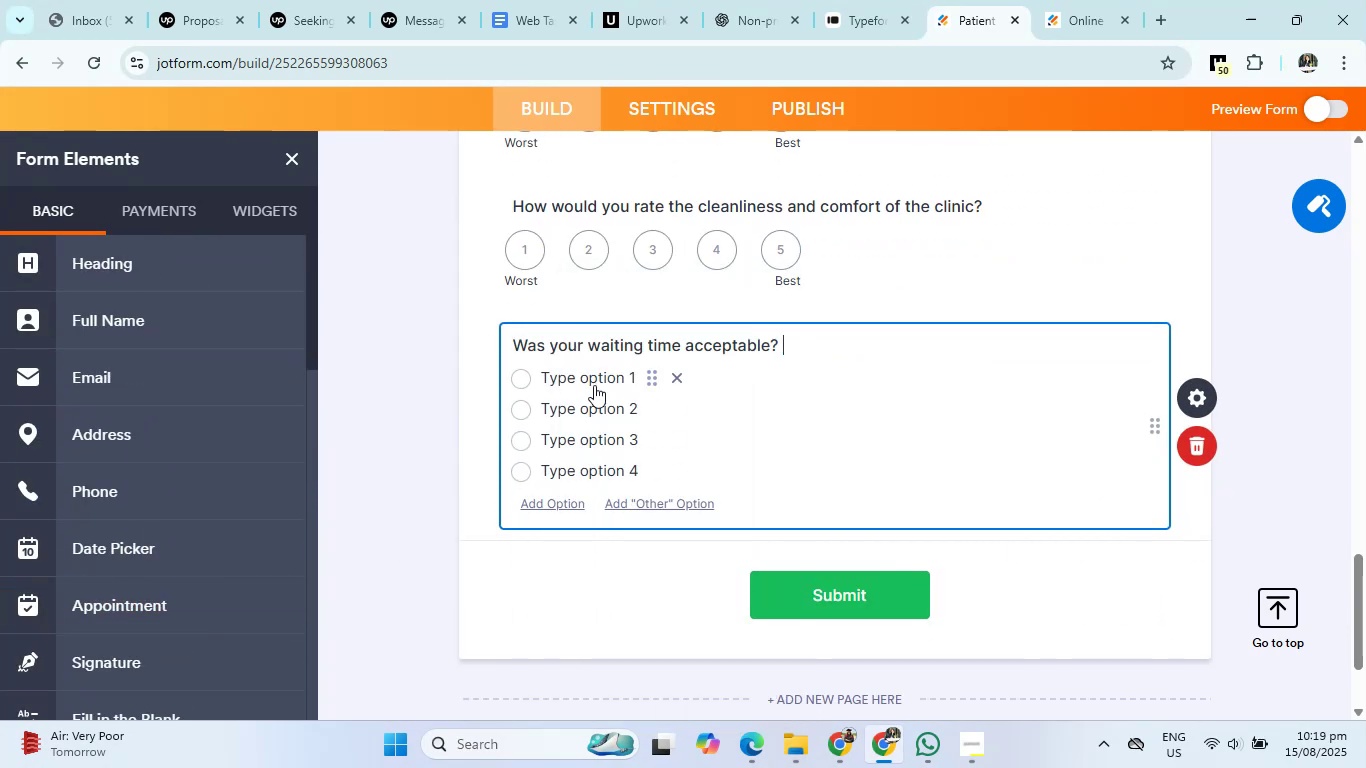 
left_click([596, 376])
 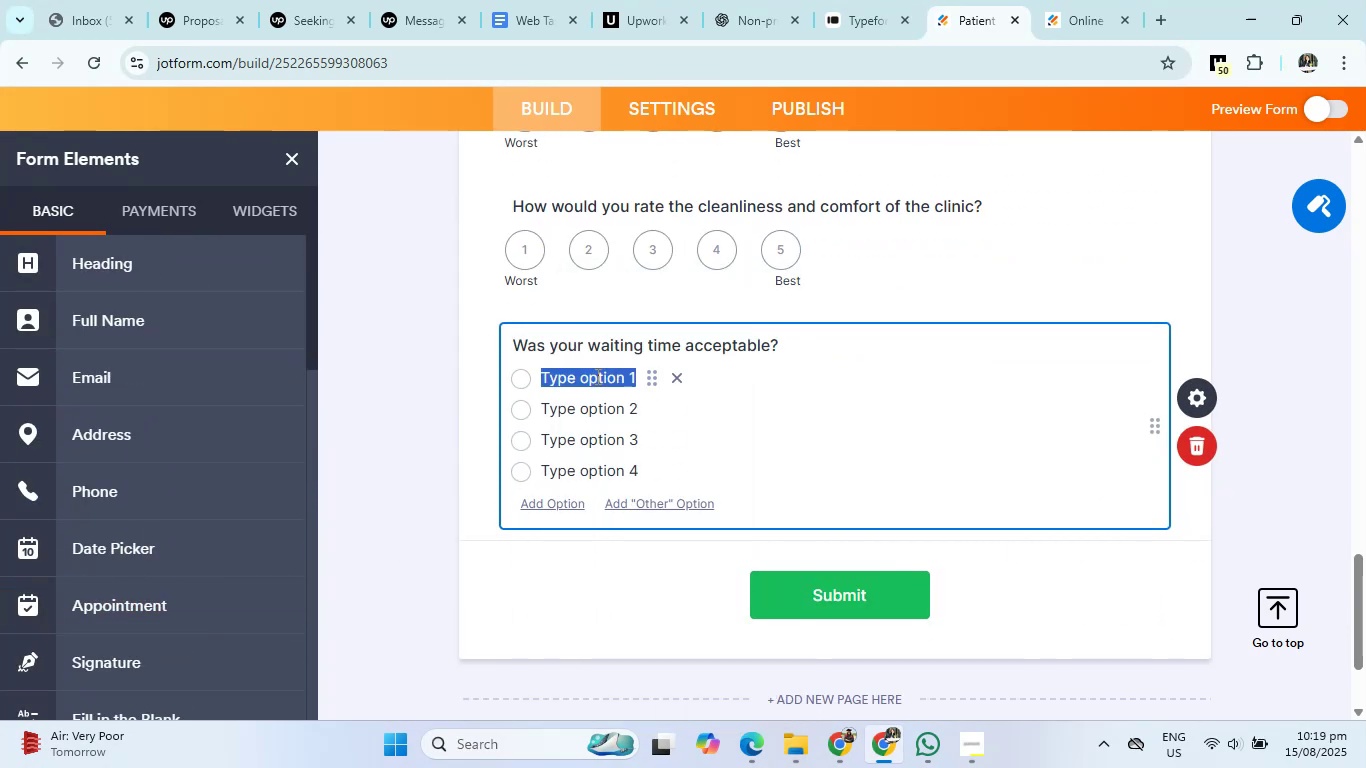 
key(Backspace)
type(y)
key(Backspace)
type(Yes)
 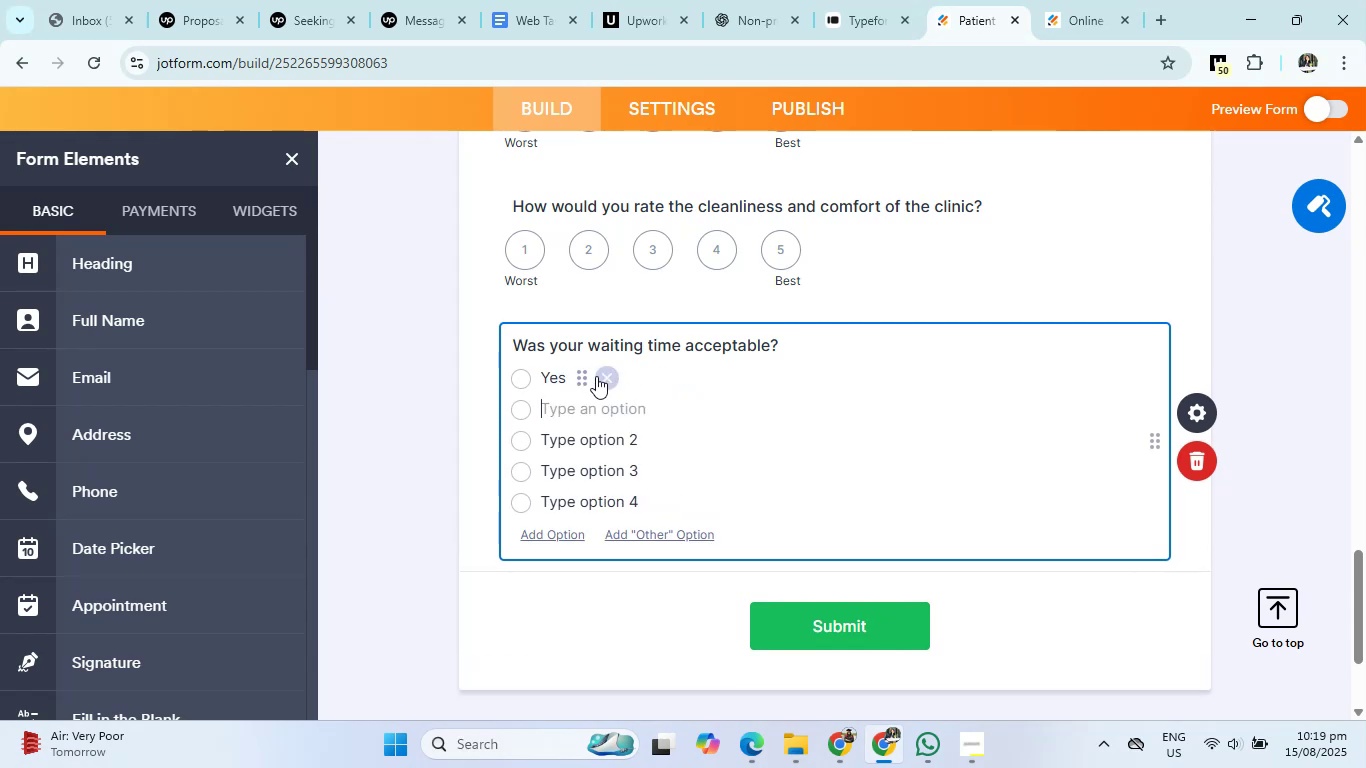 
 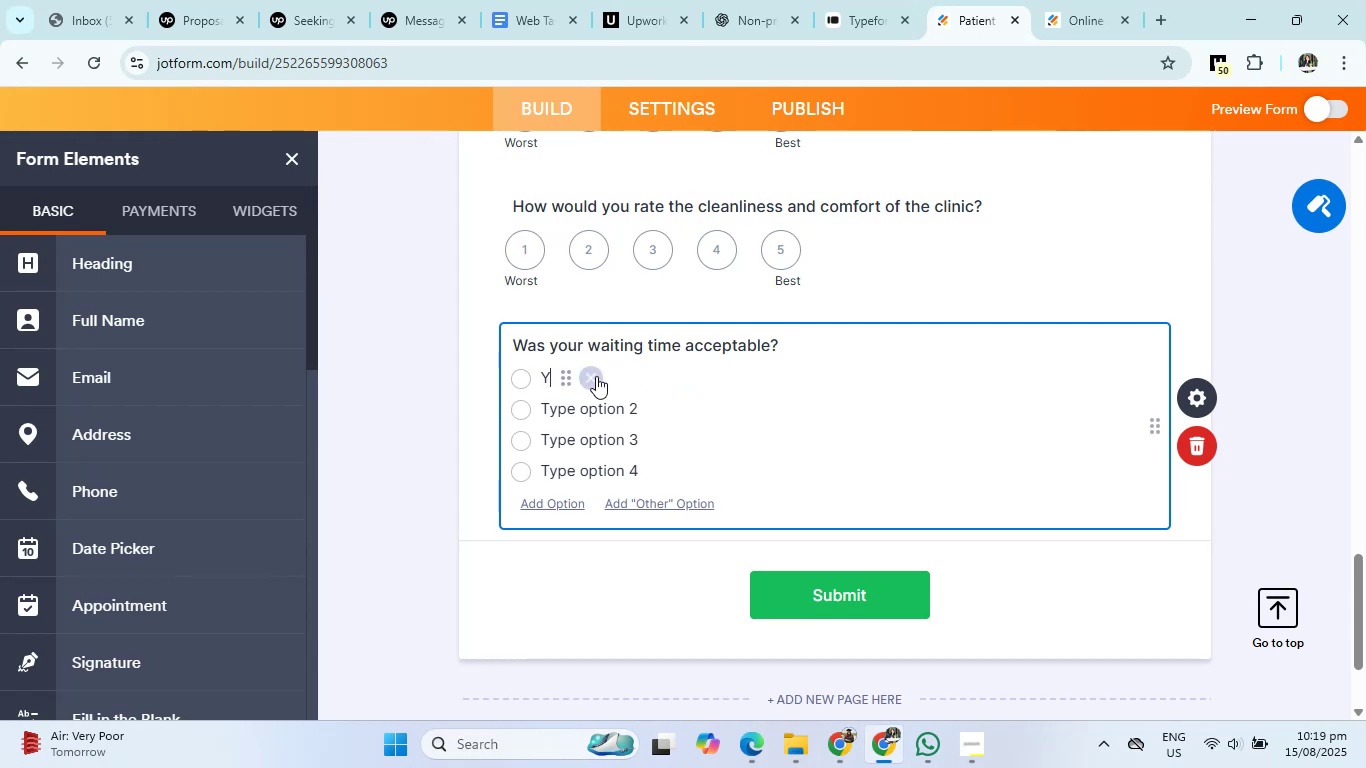 
key(Enter)
 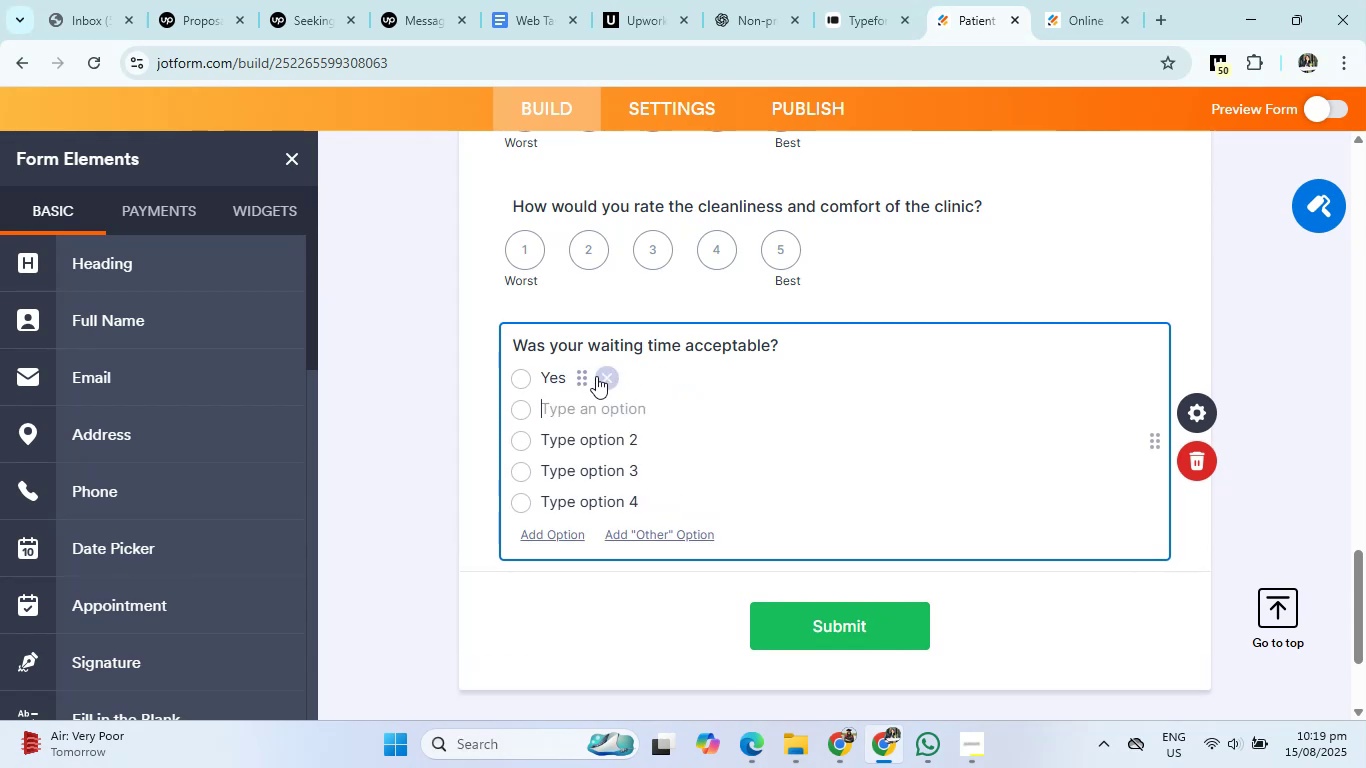 
type(No)
 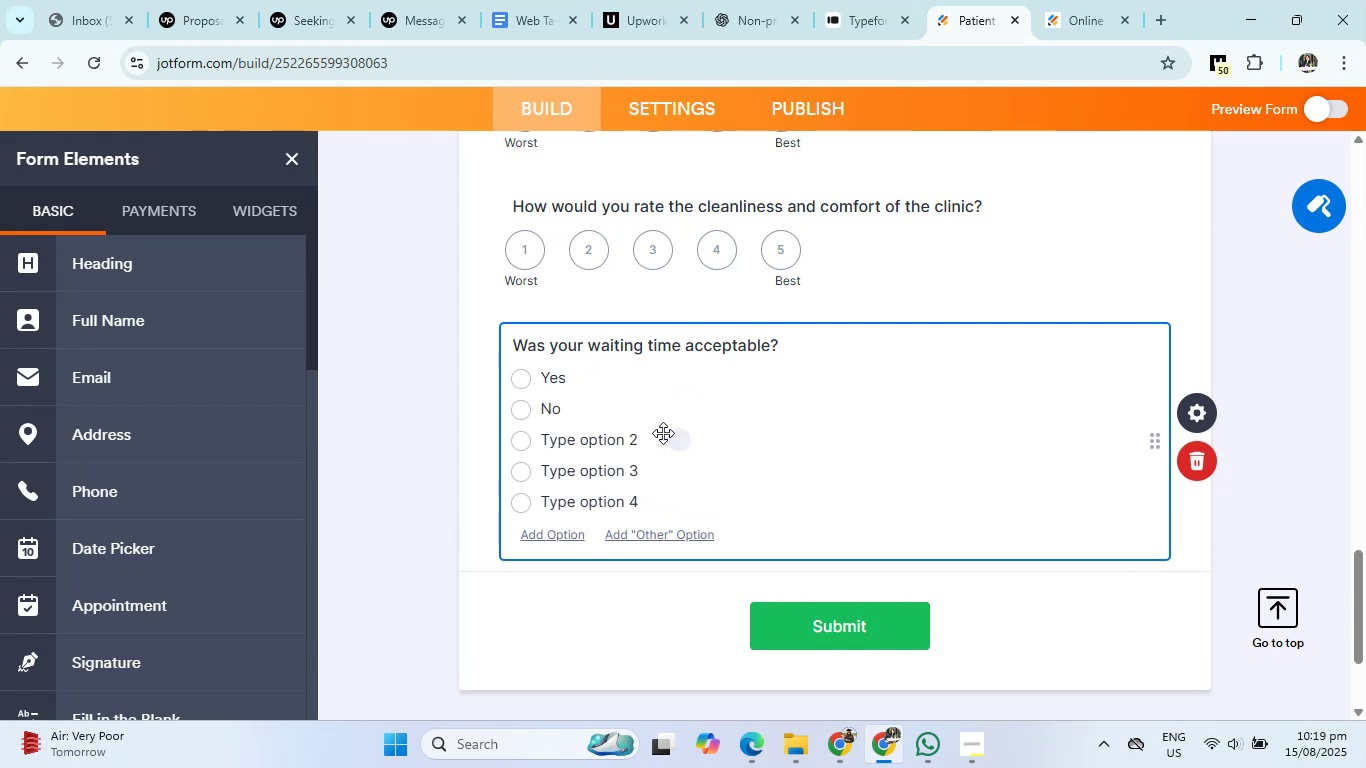 
left_click([683, 439])
 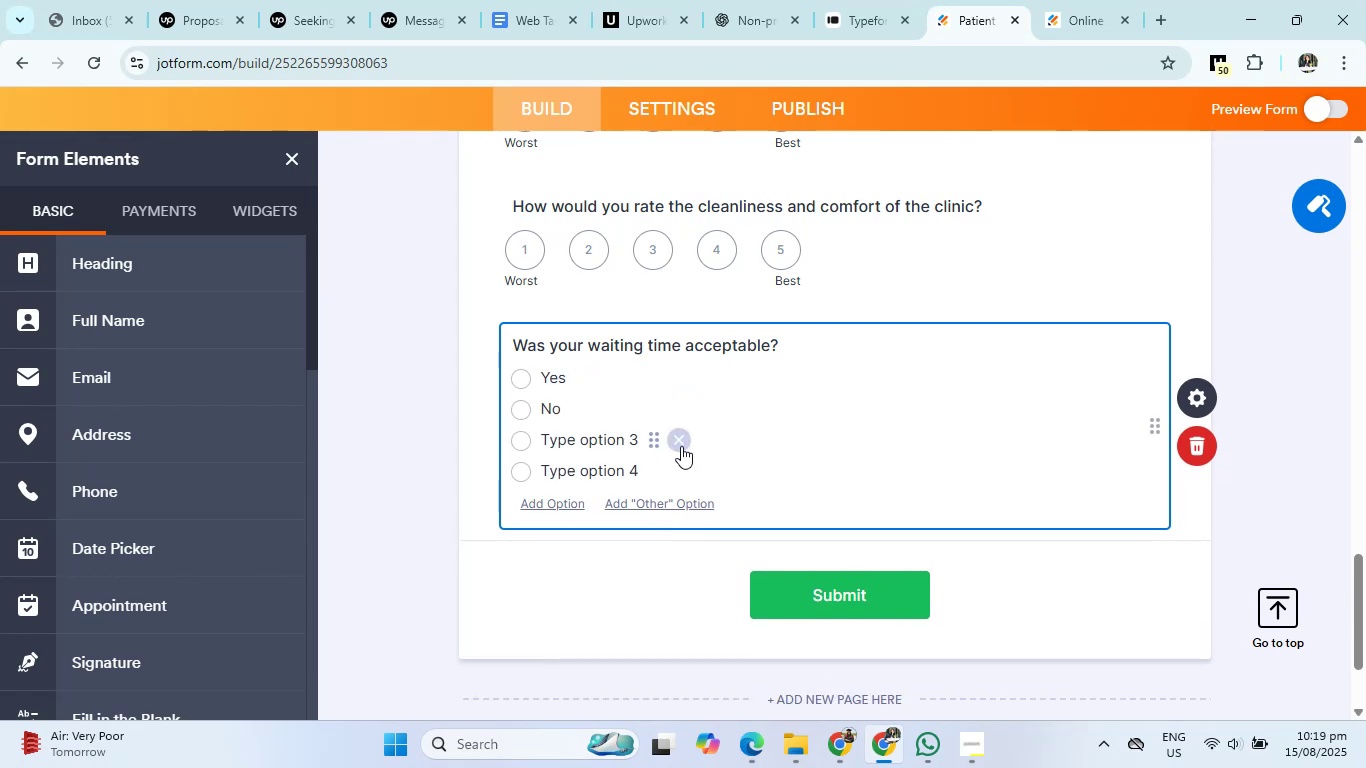 
double_click([681, 446])
 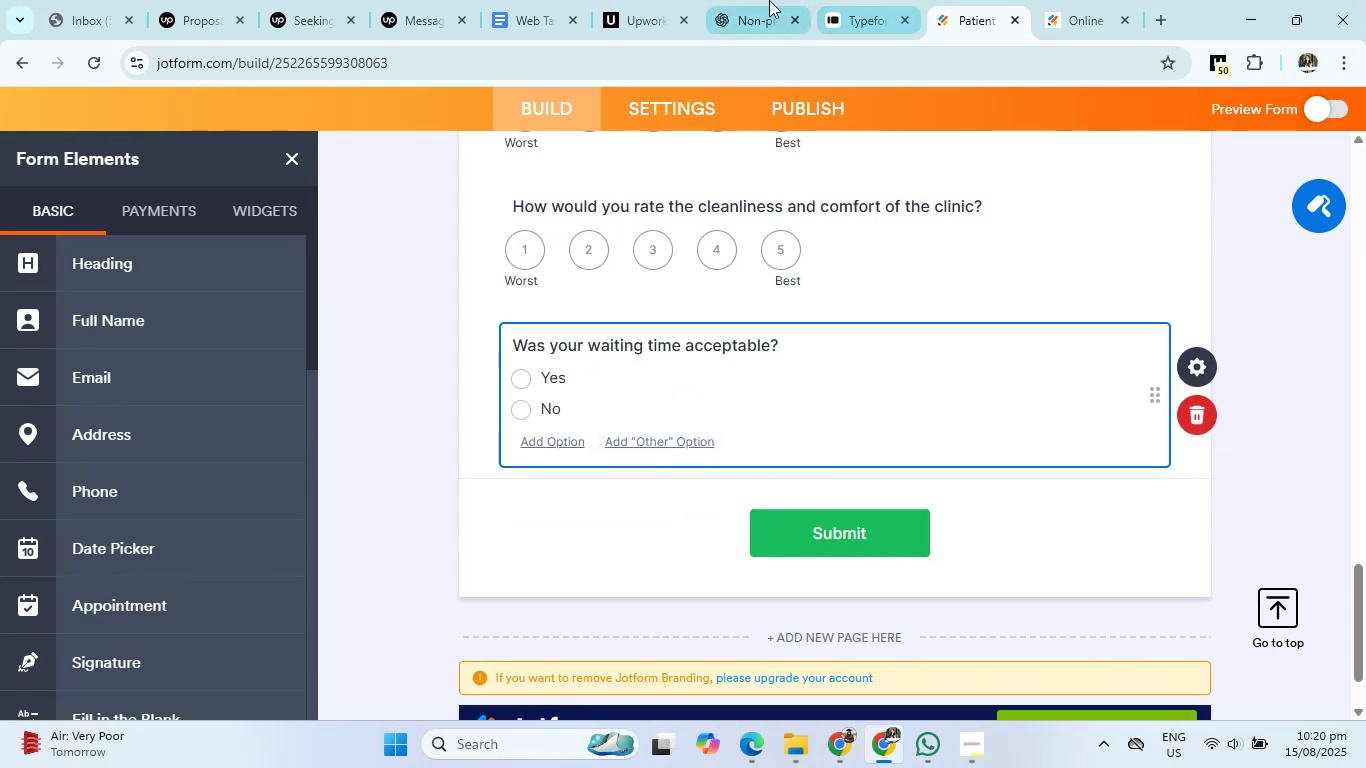 
left_click([741, 0])
 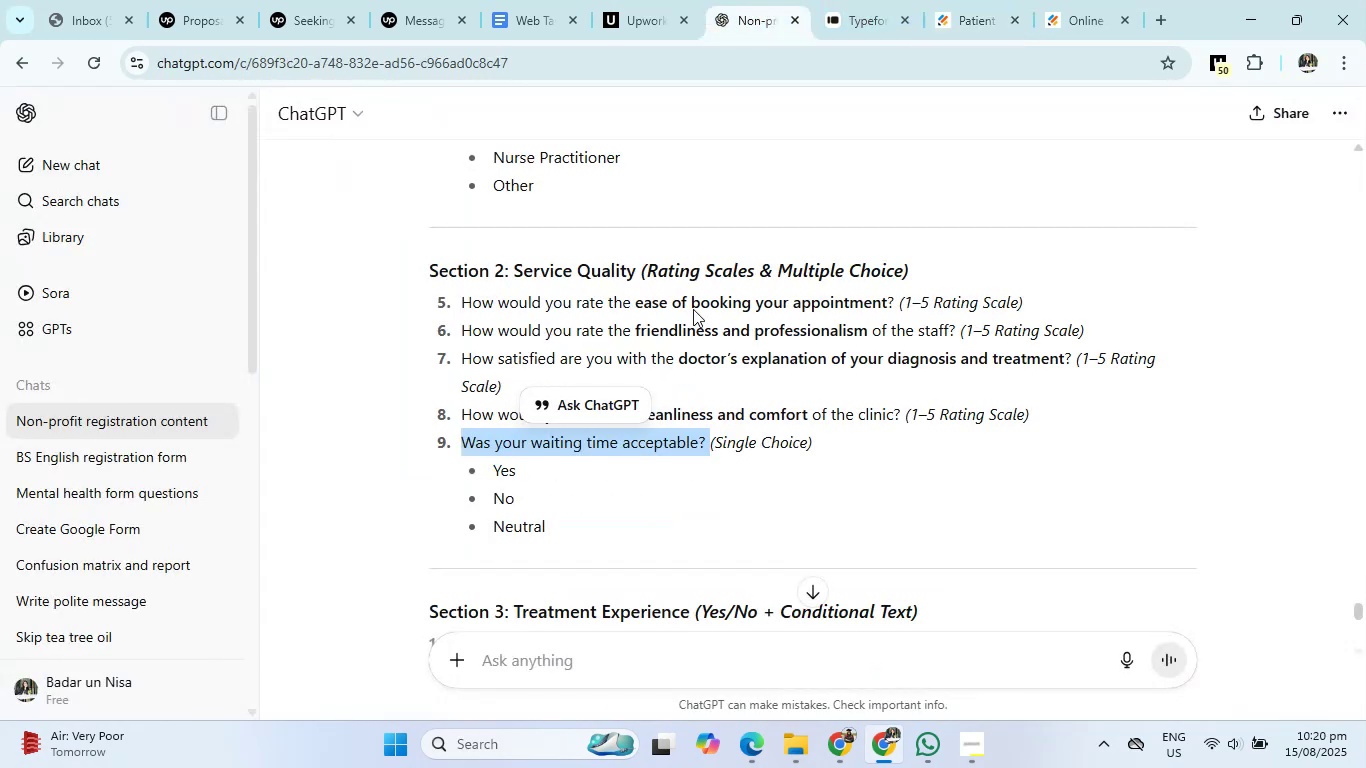 
scroll: coordinate [679, 377], scroll_direction: down, amount: 3.0
 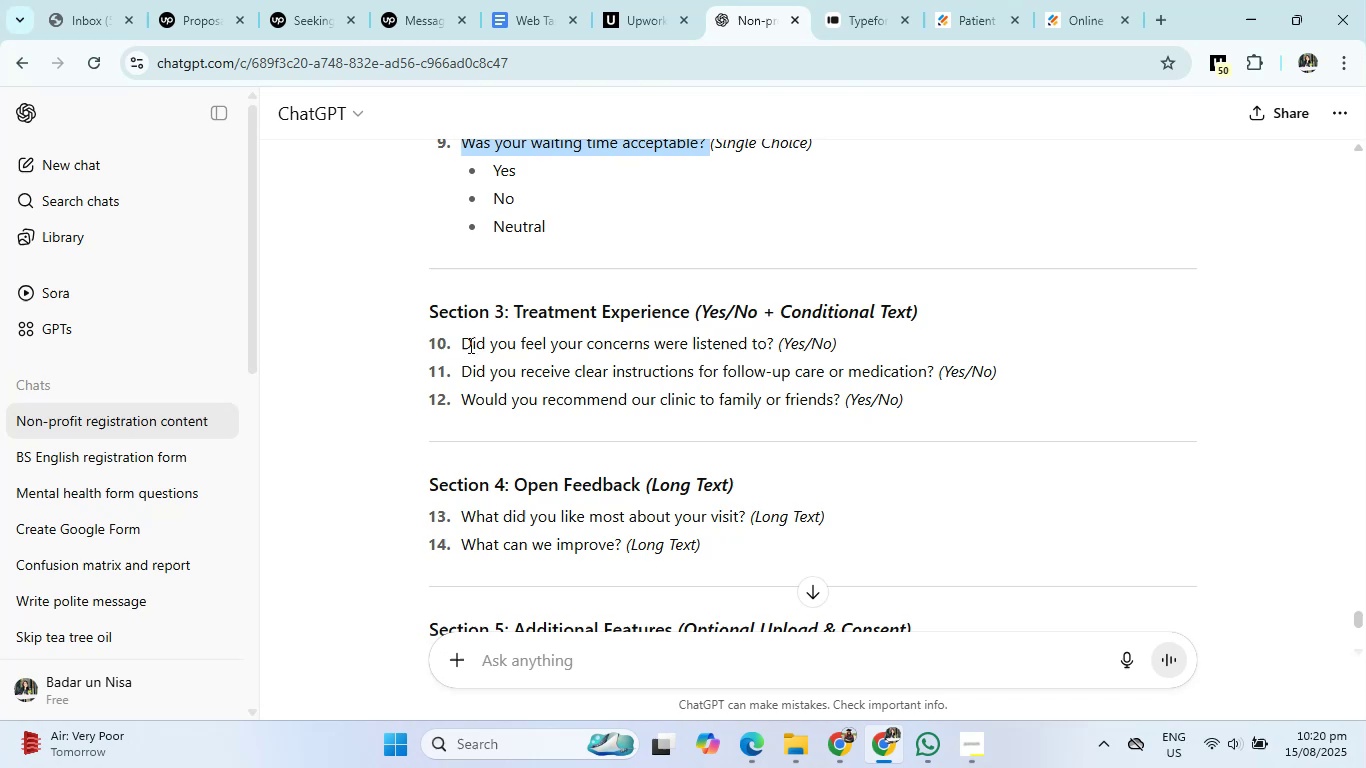 
left_click_drag(start_coordinate=[461, 344], to_coordinate=[776, 350])
 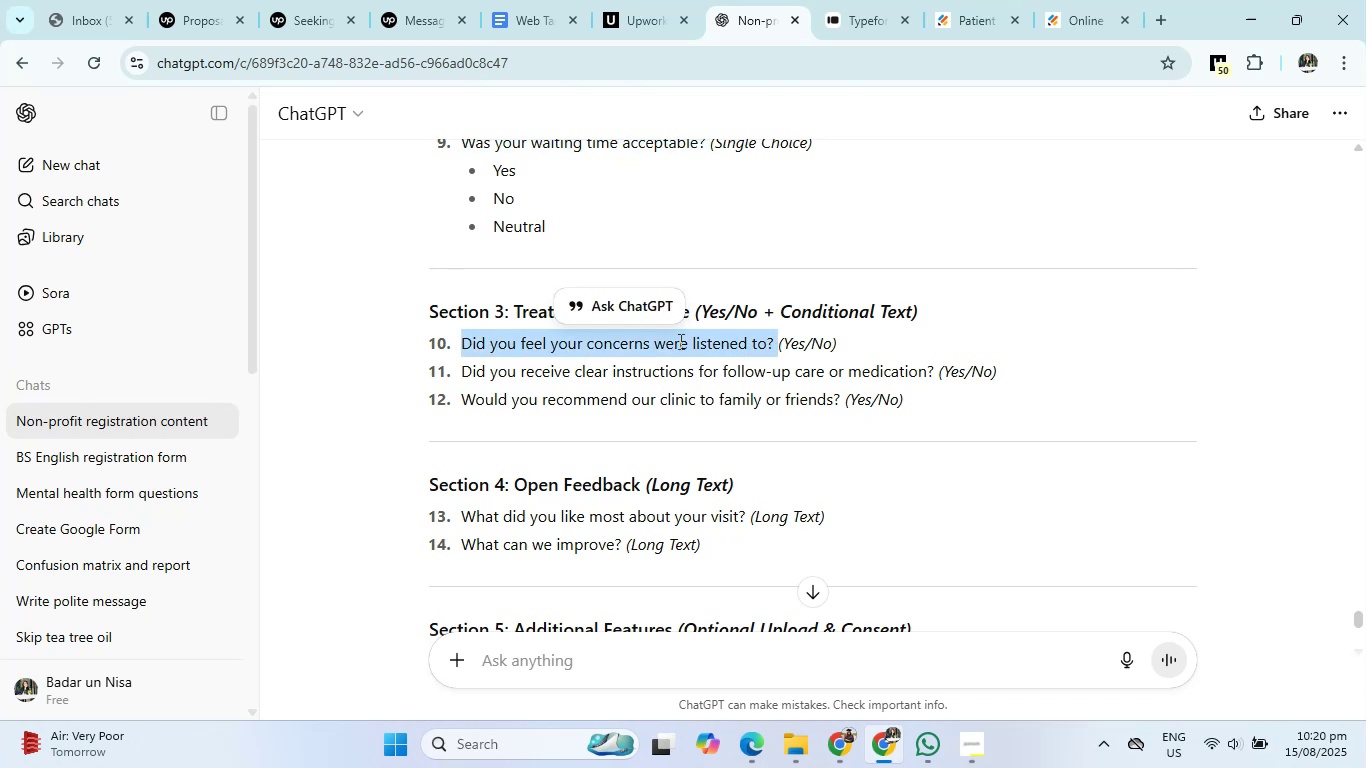 
right_click([679, 341])
 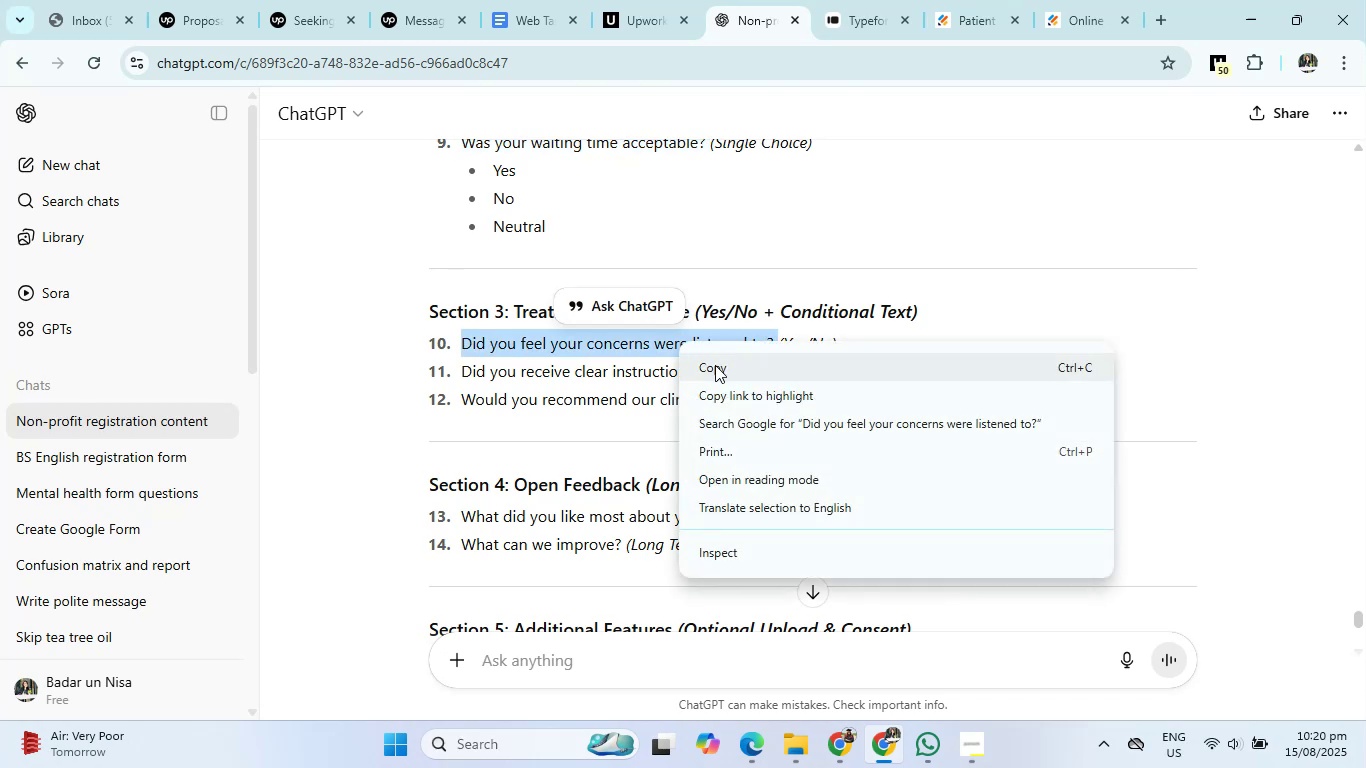 
left_click([715, 365])
 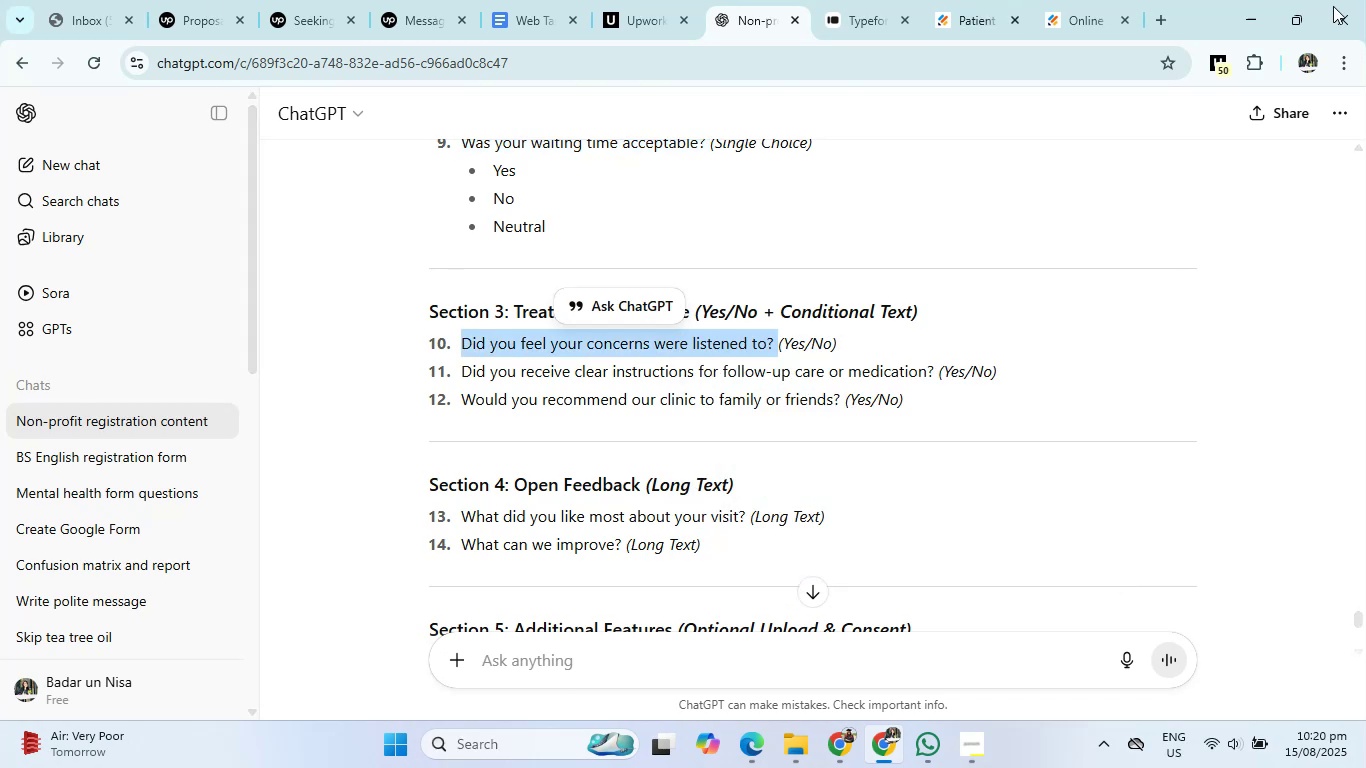 
left_click([994, 0])
 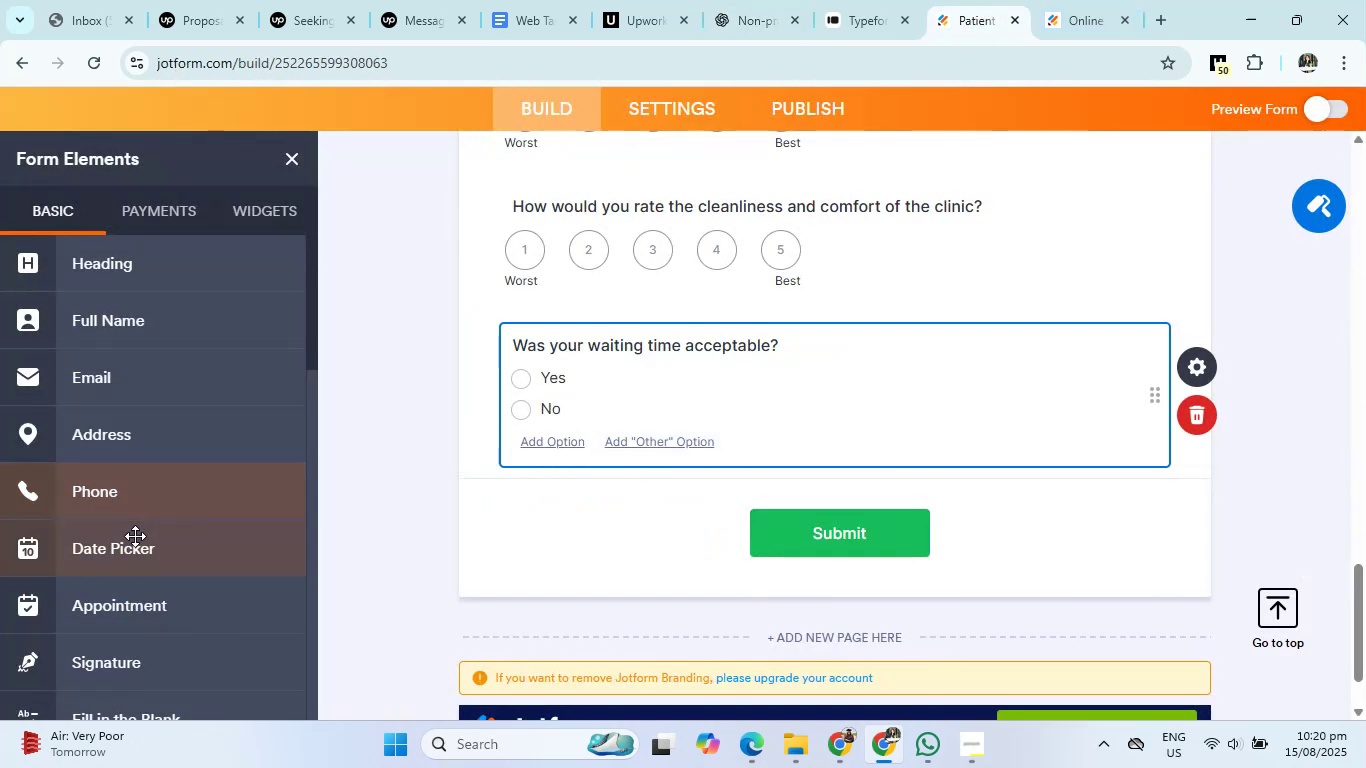 
scroll: coordinate [135, 536], scroll_direction: down, amount: 5.0
 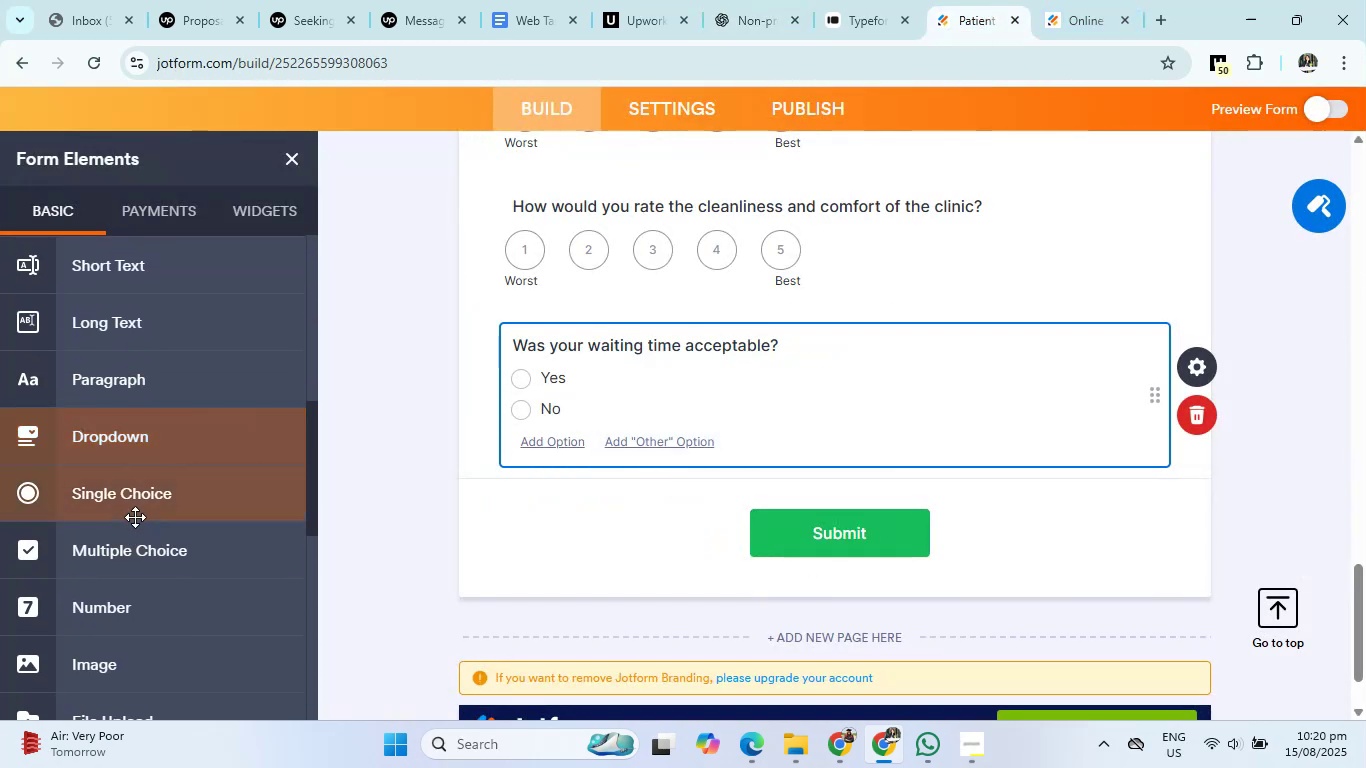 
left_click([140, 490])
 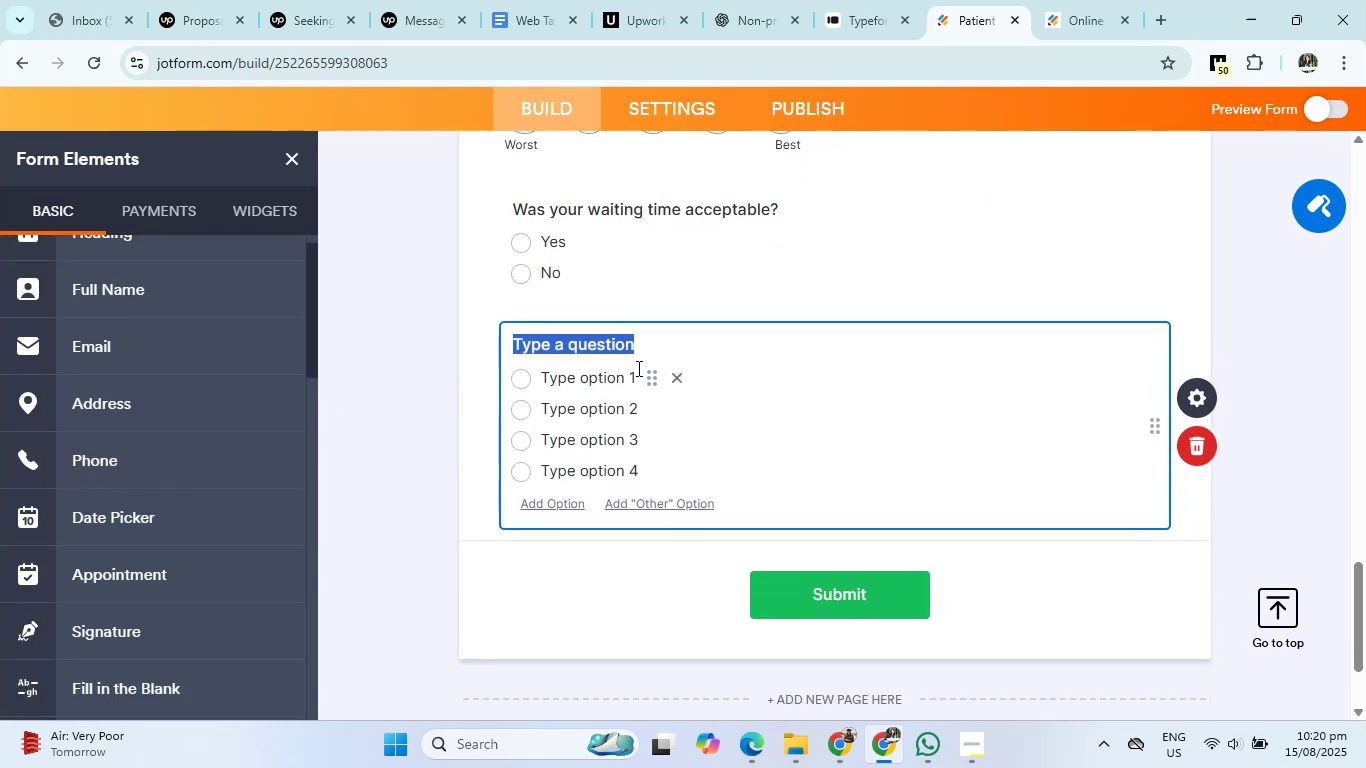 
key(Backspace)
 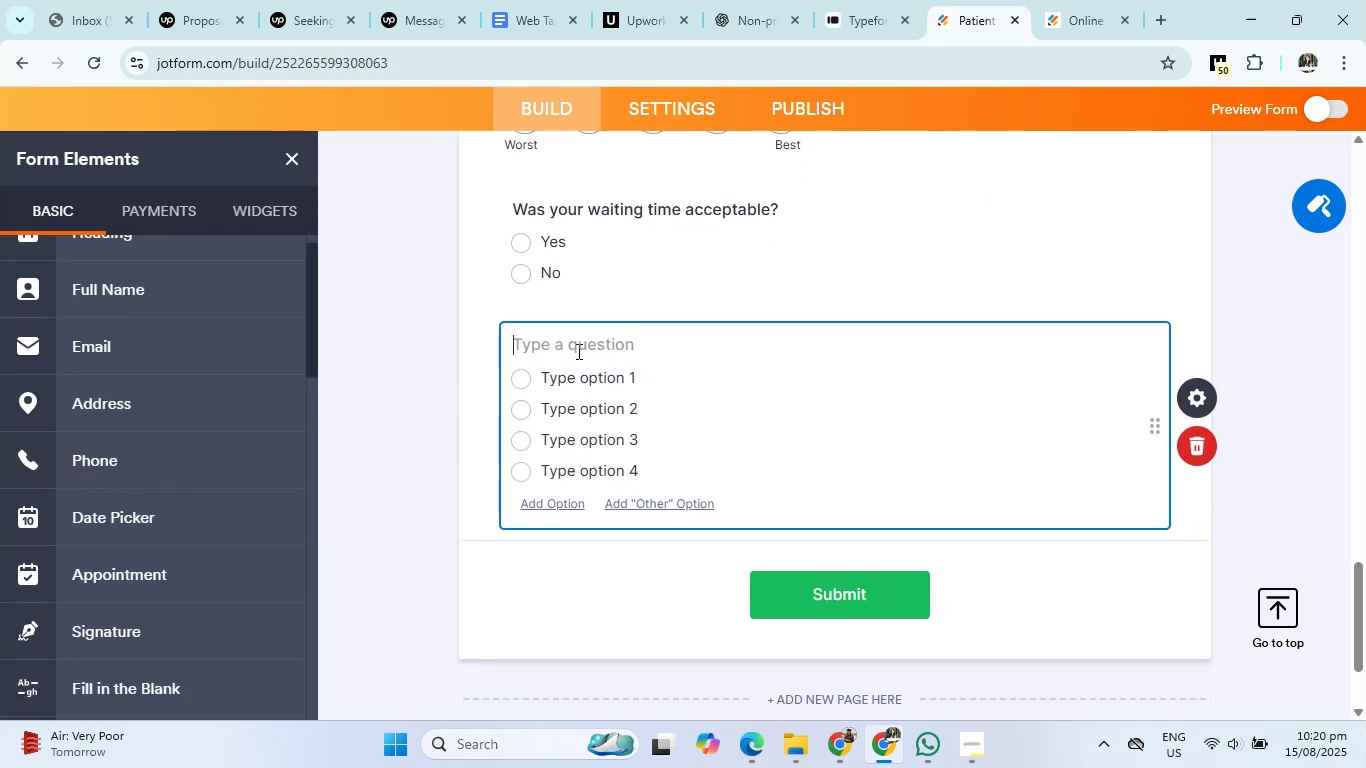 
right_click([577, 351])
 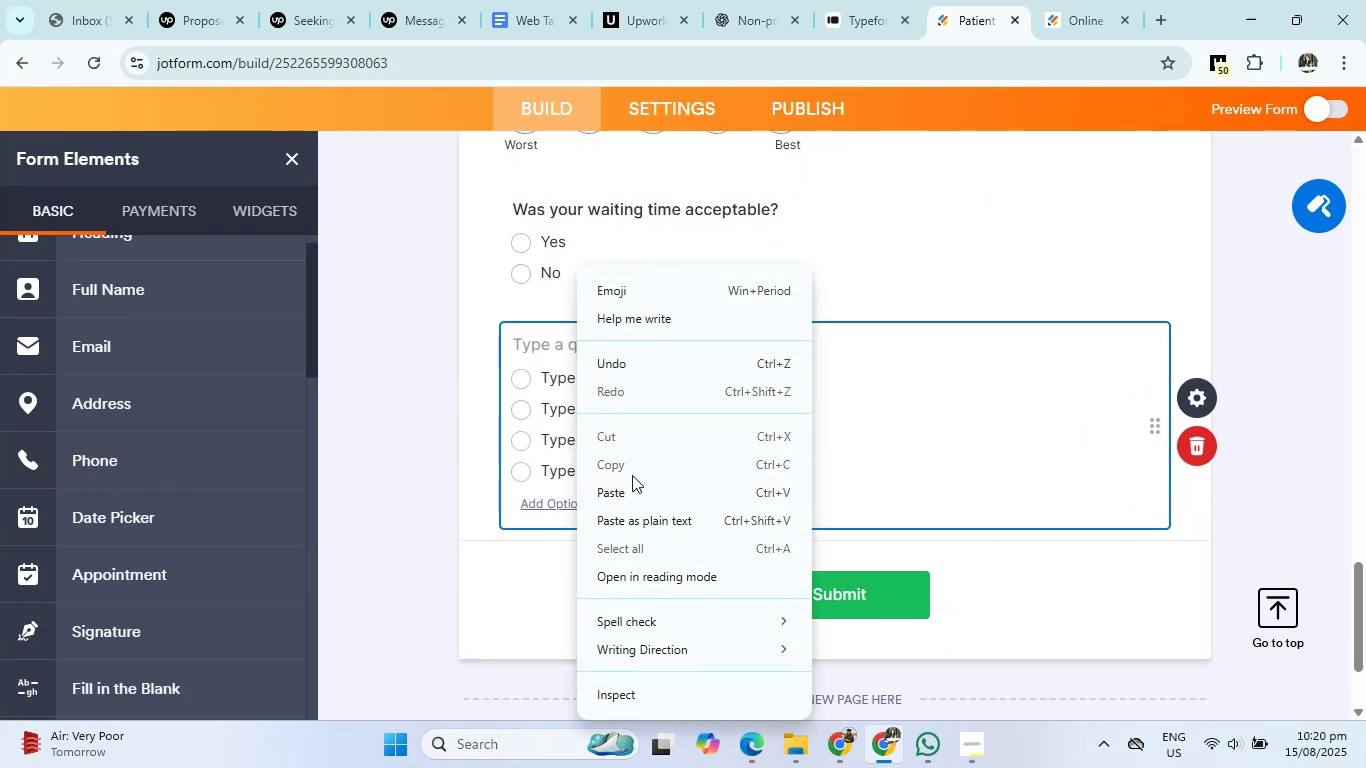 
left_click([632, 488])
 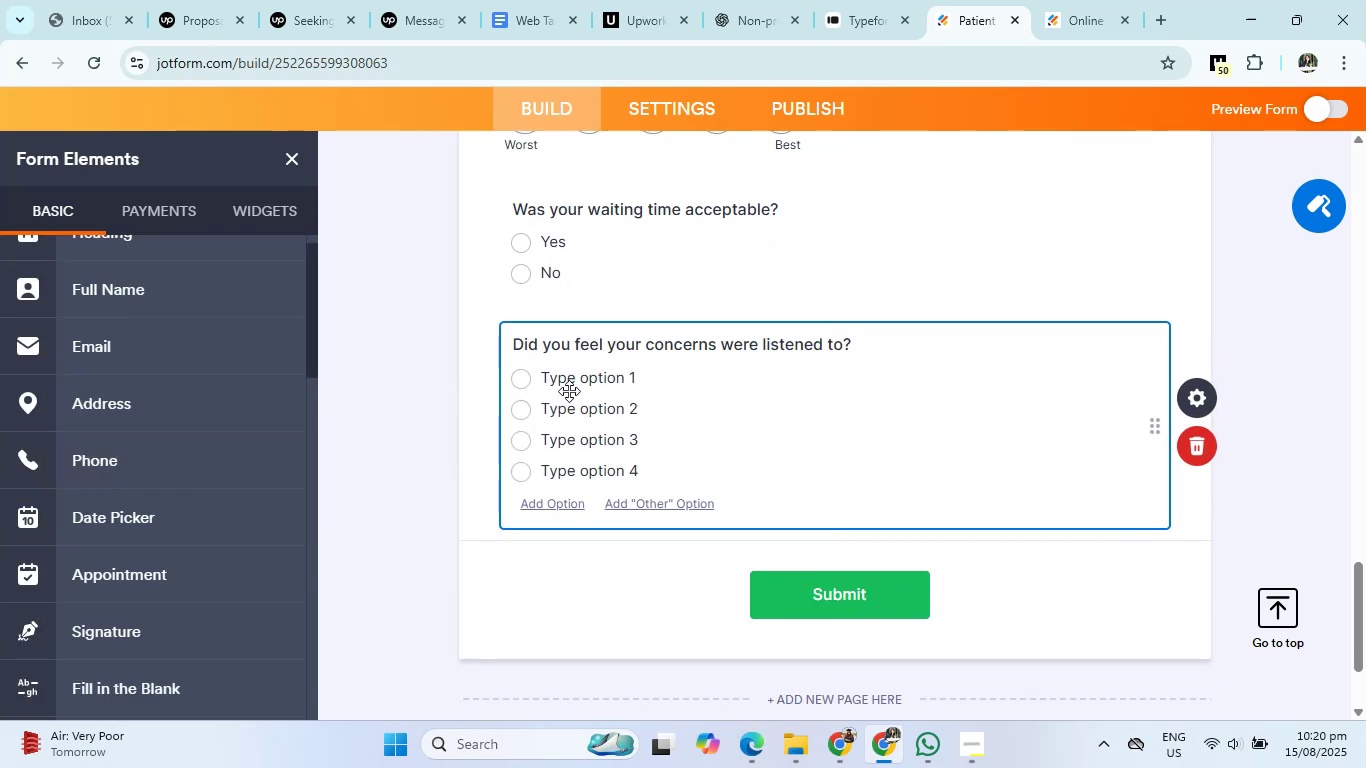 
left_click([572, 379])
 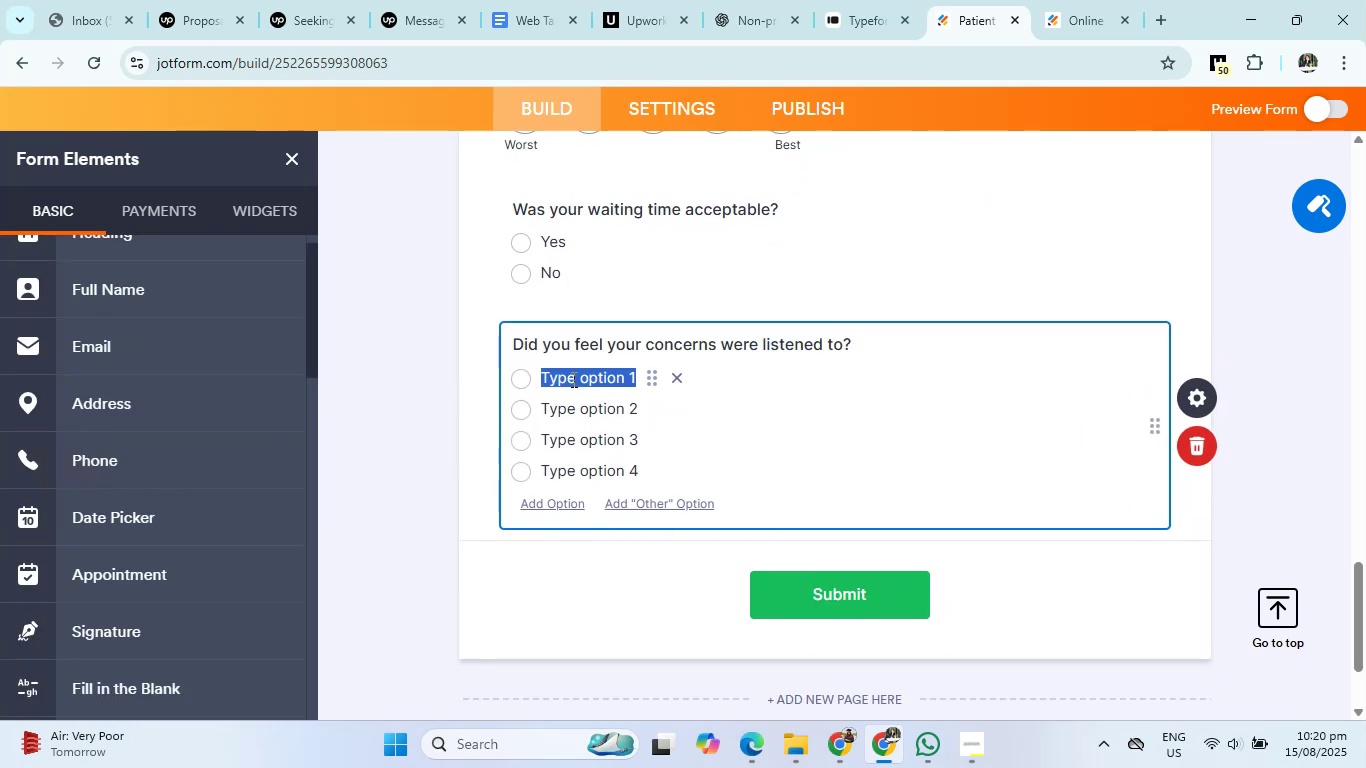 
key(Backspace)
type(Yes)
 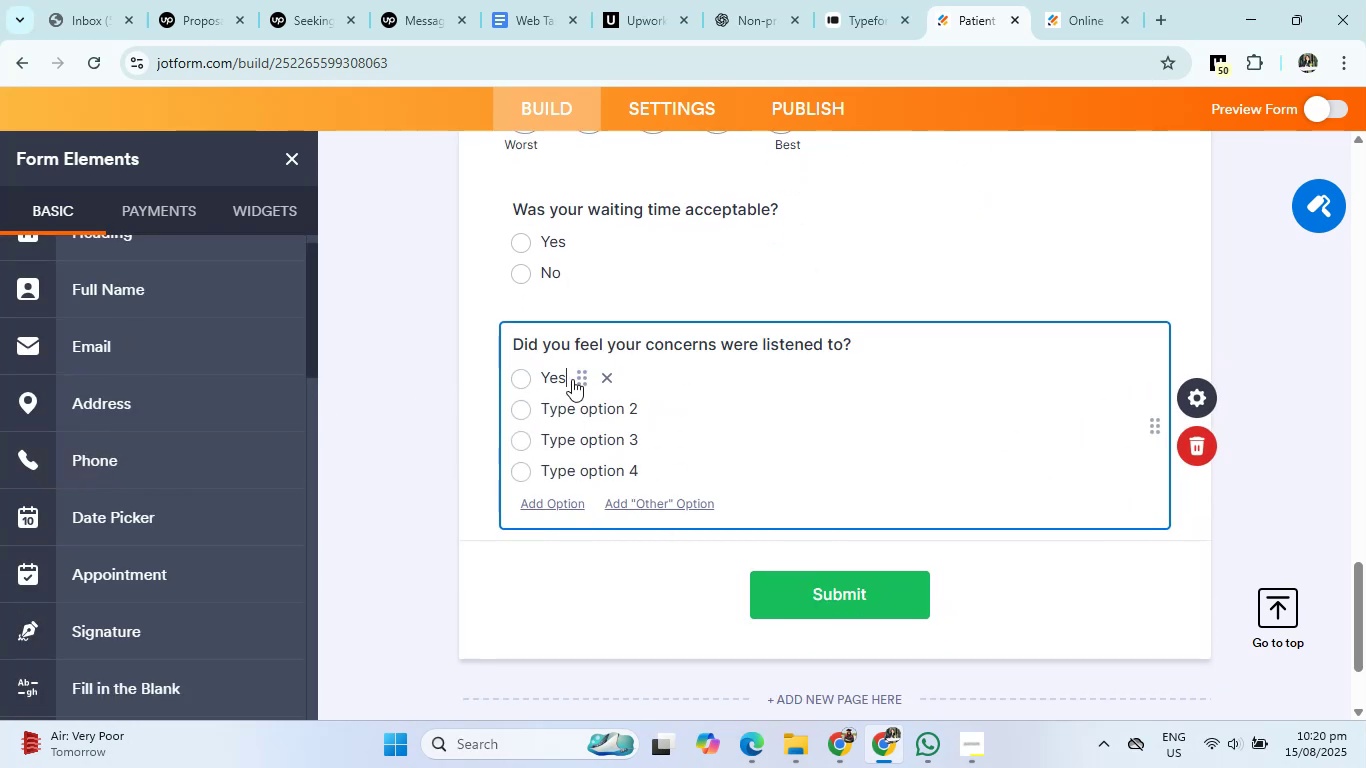 
key(Enter)
 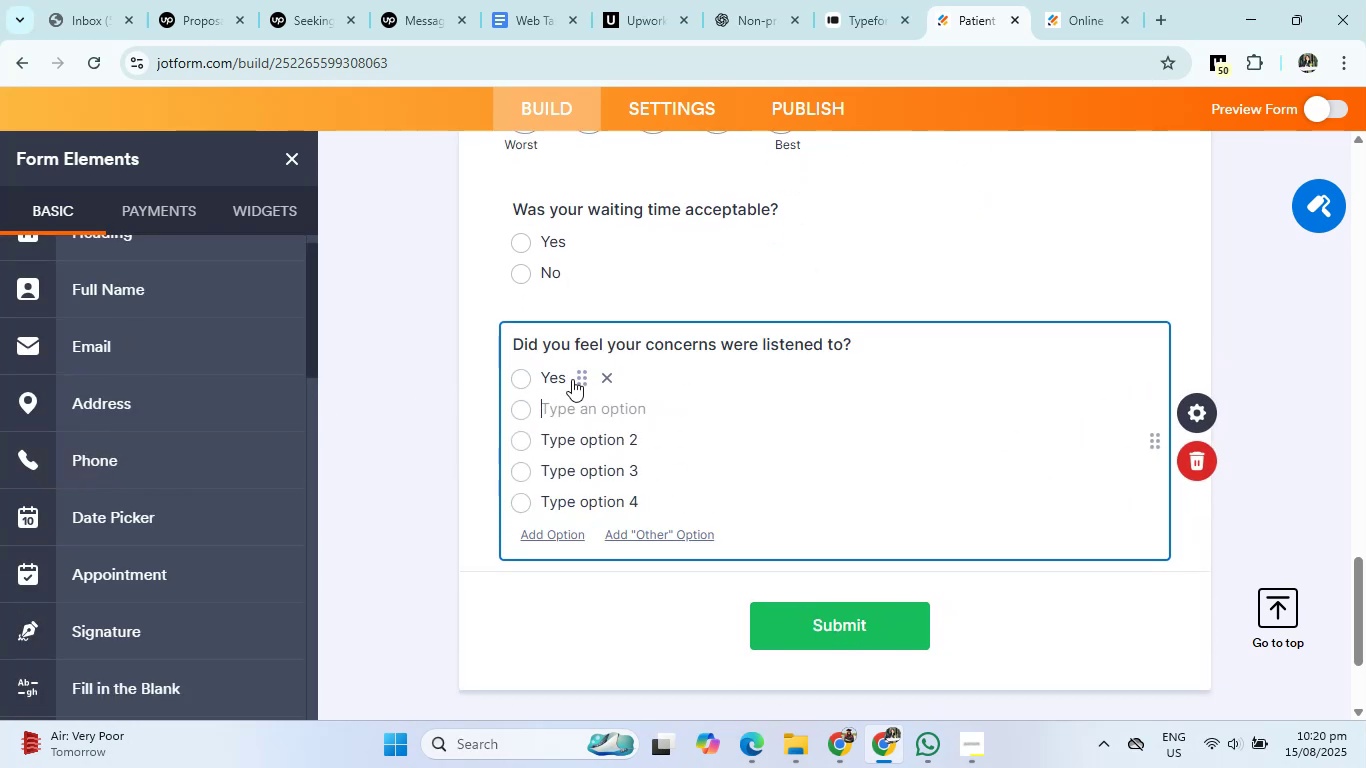 
type(No)
 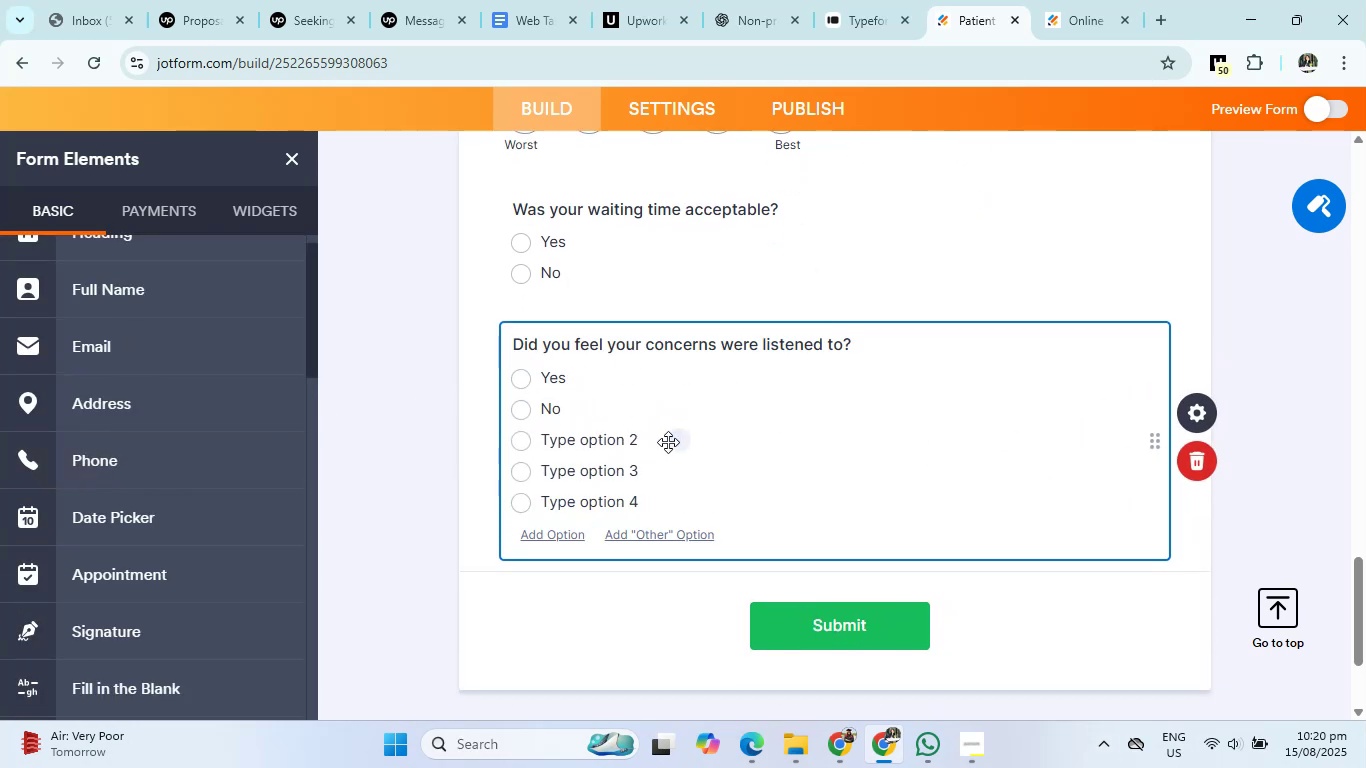 
double_click([679, 437])
 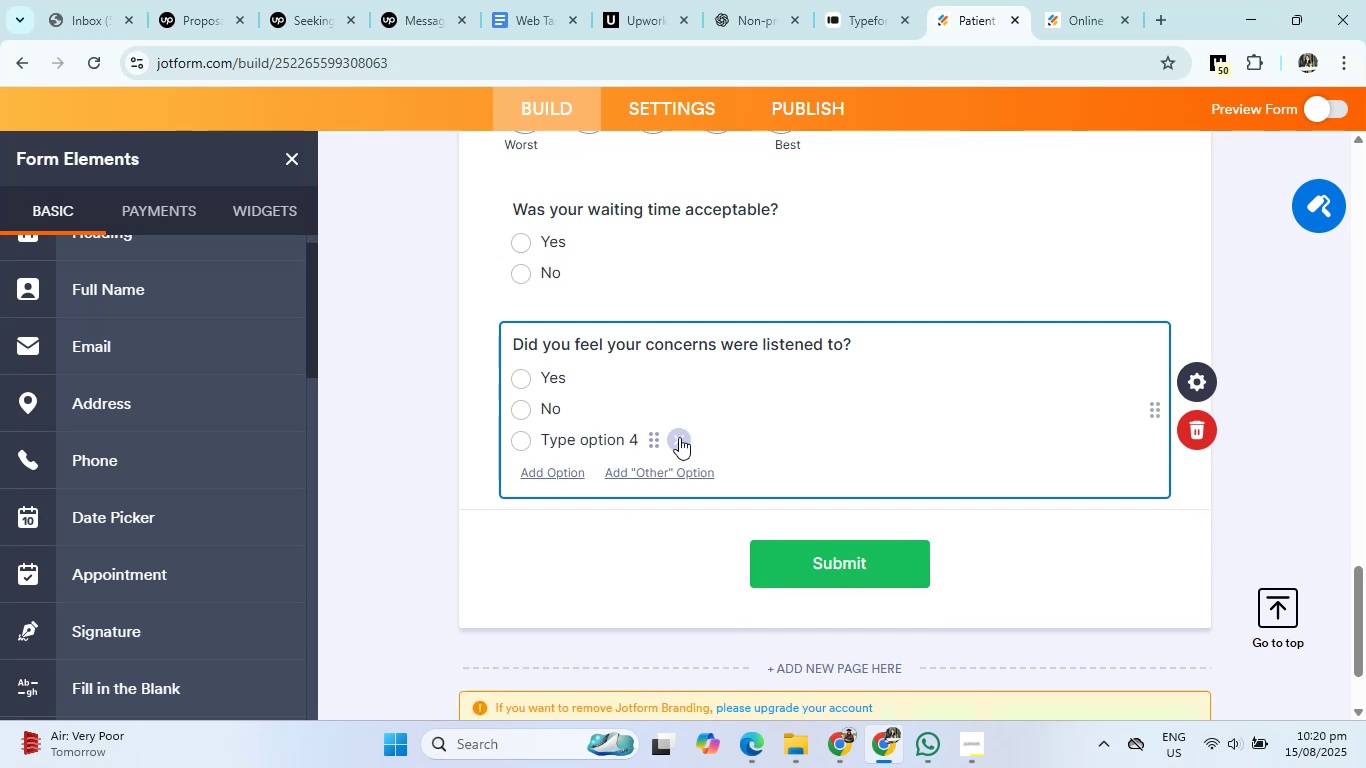 
triple_click([679, 437])
 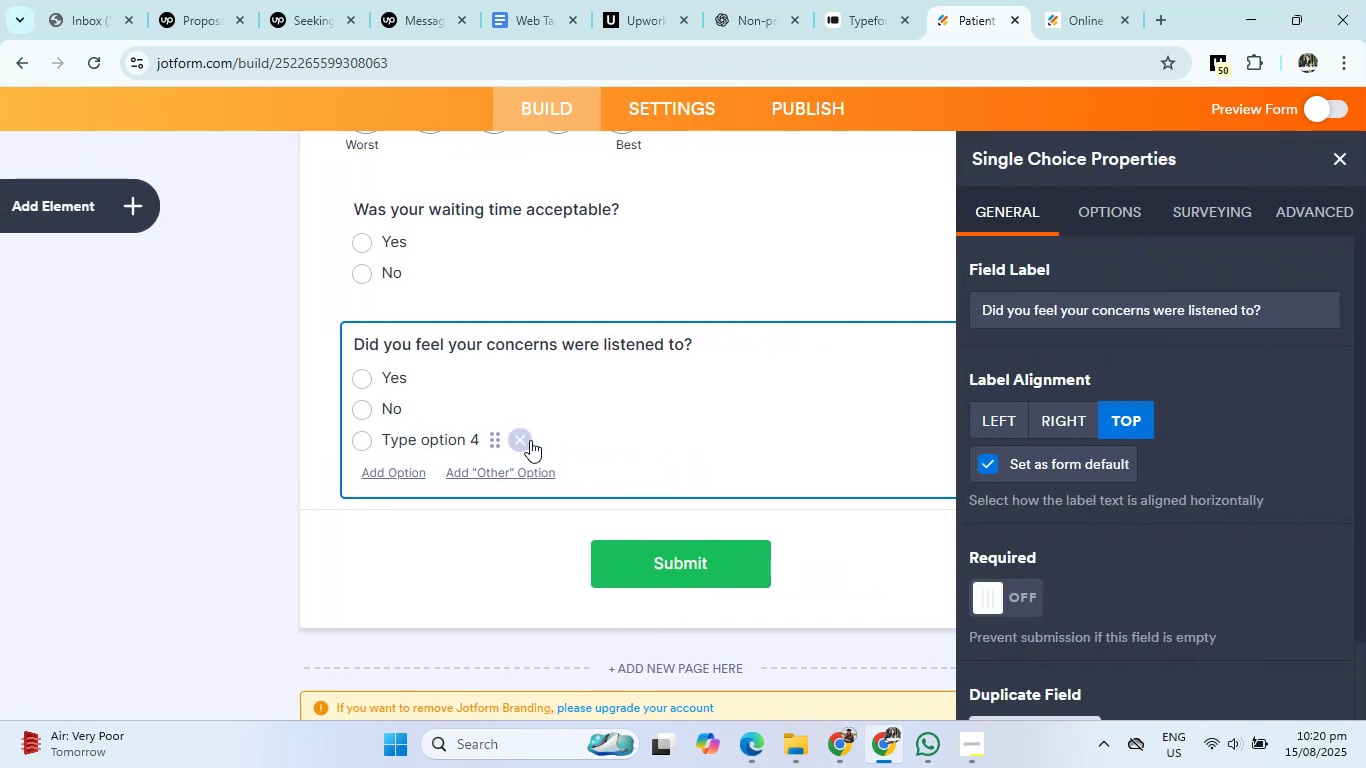 
left_click([520, 444])
 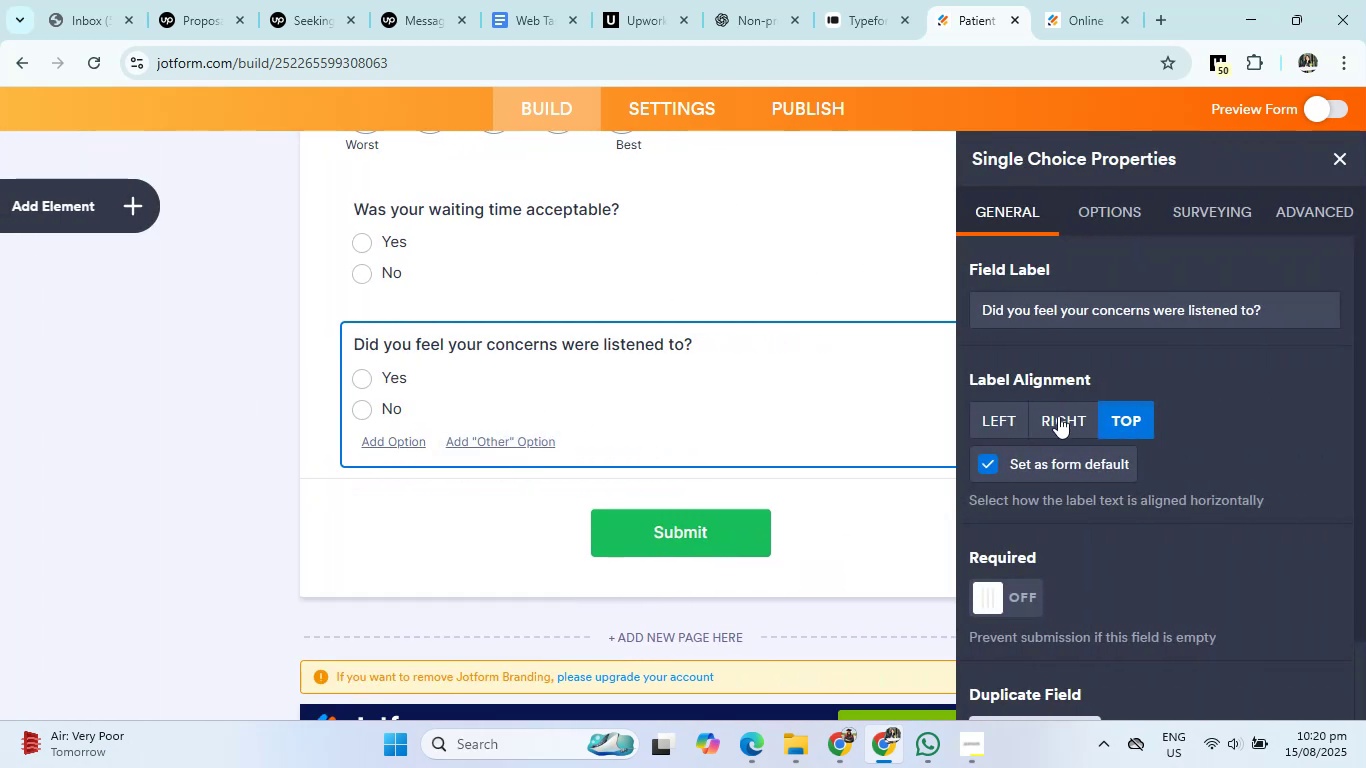 
left_click([1014, 421])
 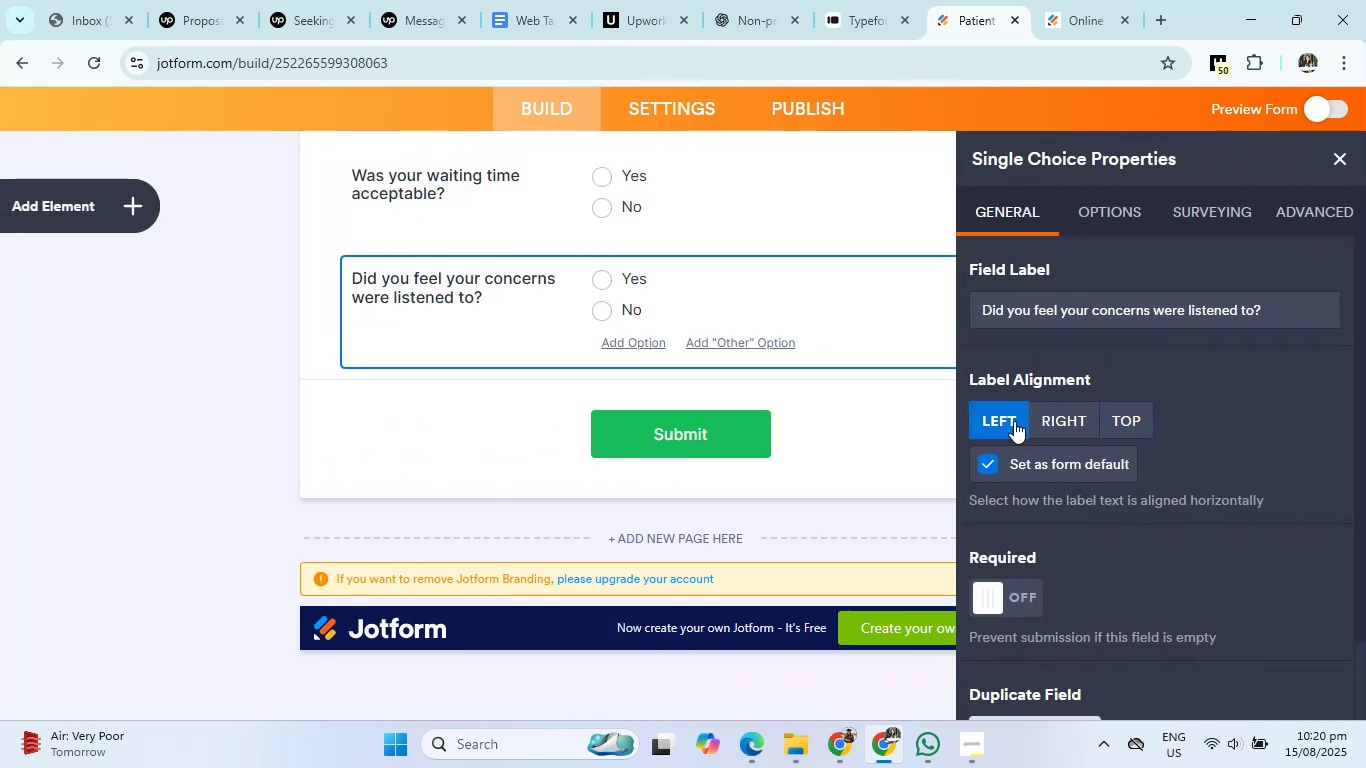 
scroll: coordinate [683, 293], scroll_direction: up, amount: 7.0
 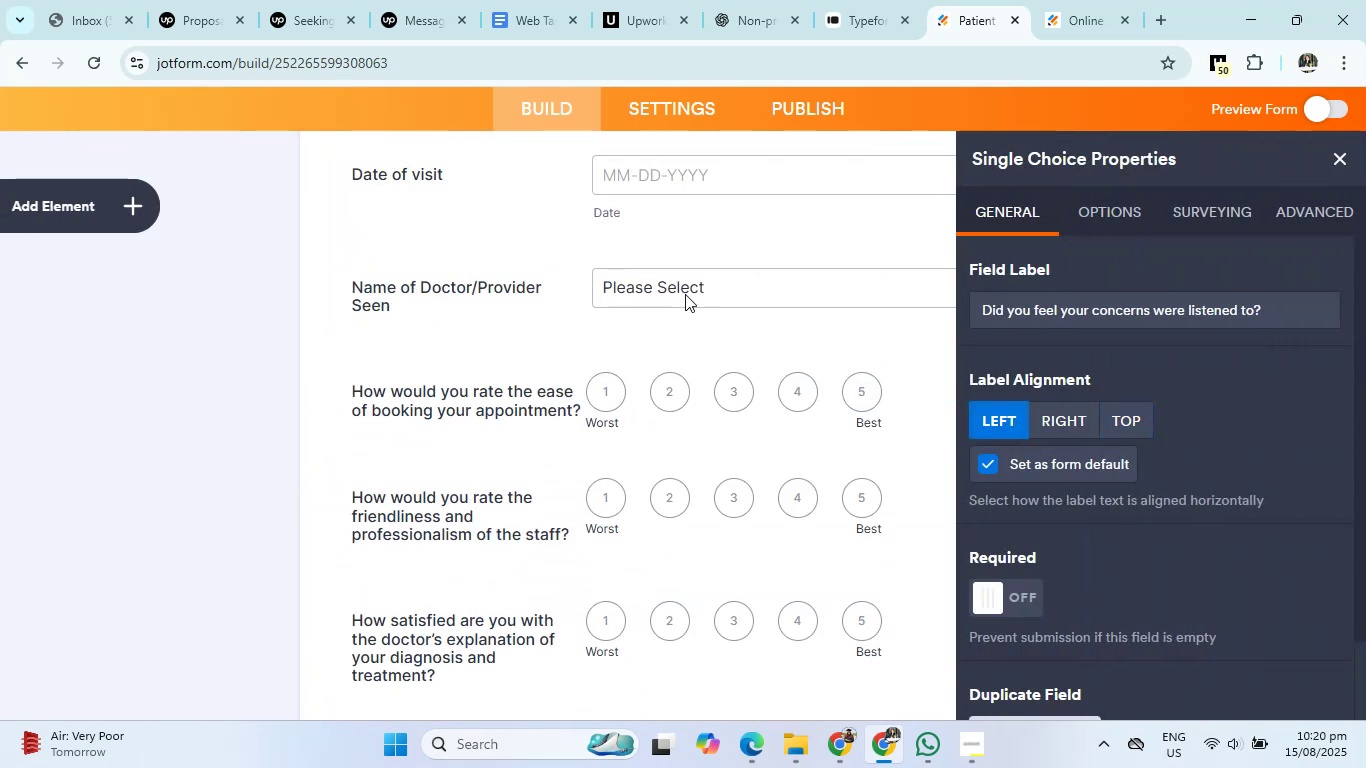 
scroll: coordinate [716, 367], scroll_direction: none, amount: 0.0
 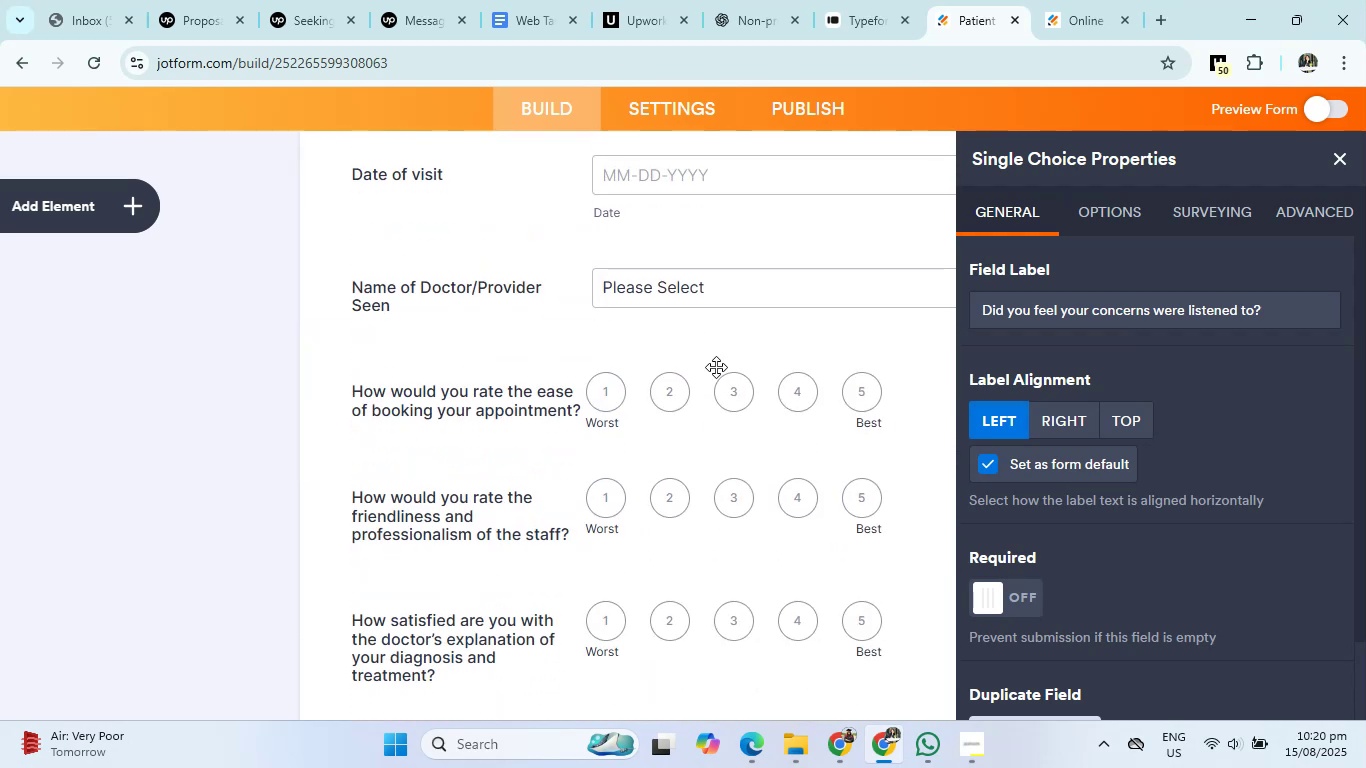 
scroll: coordinate [1034, 533], scroll_direction: up, amount: 4.0
 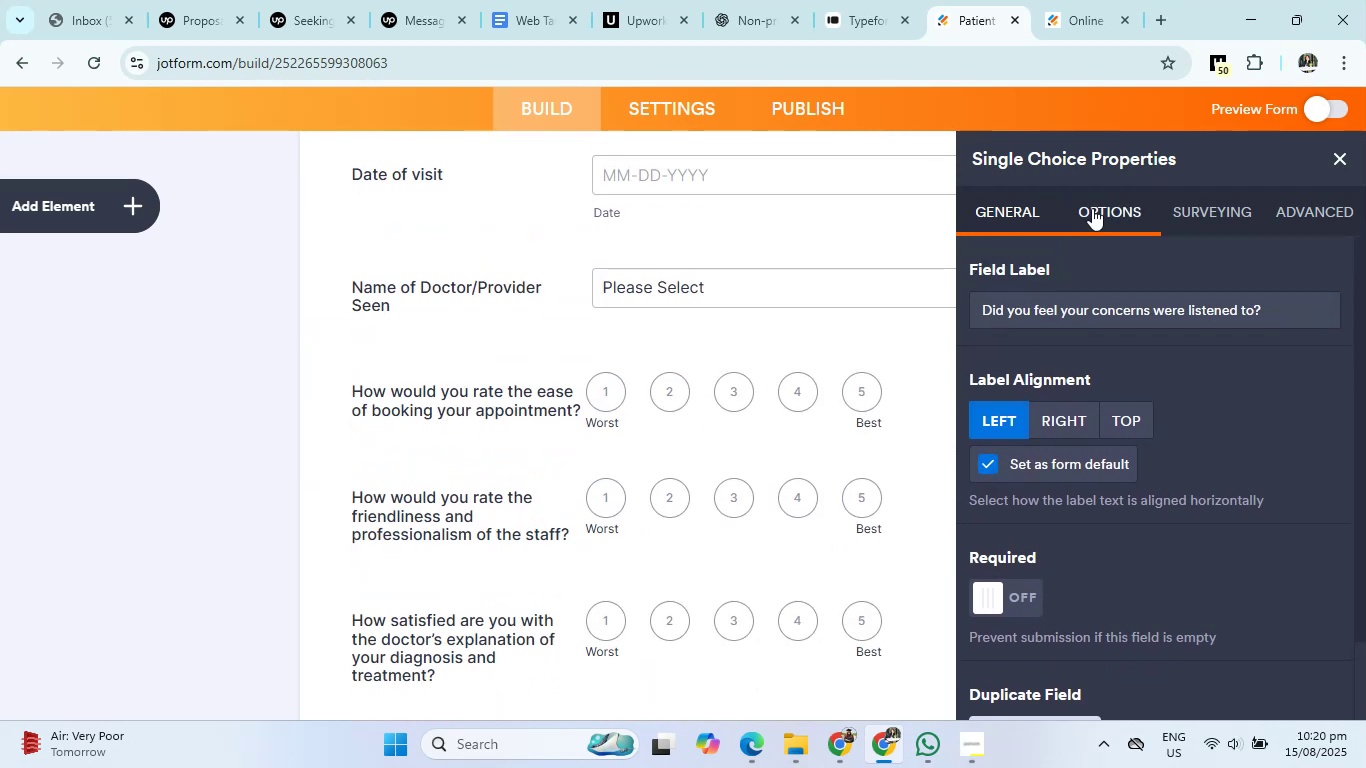 
left_click([1092, 208])
 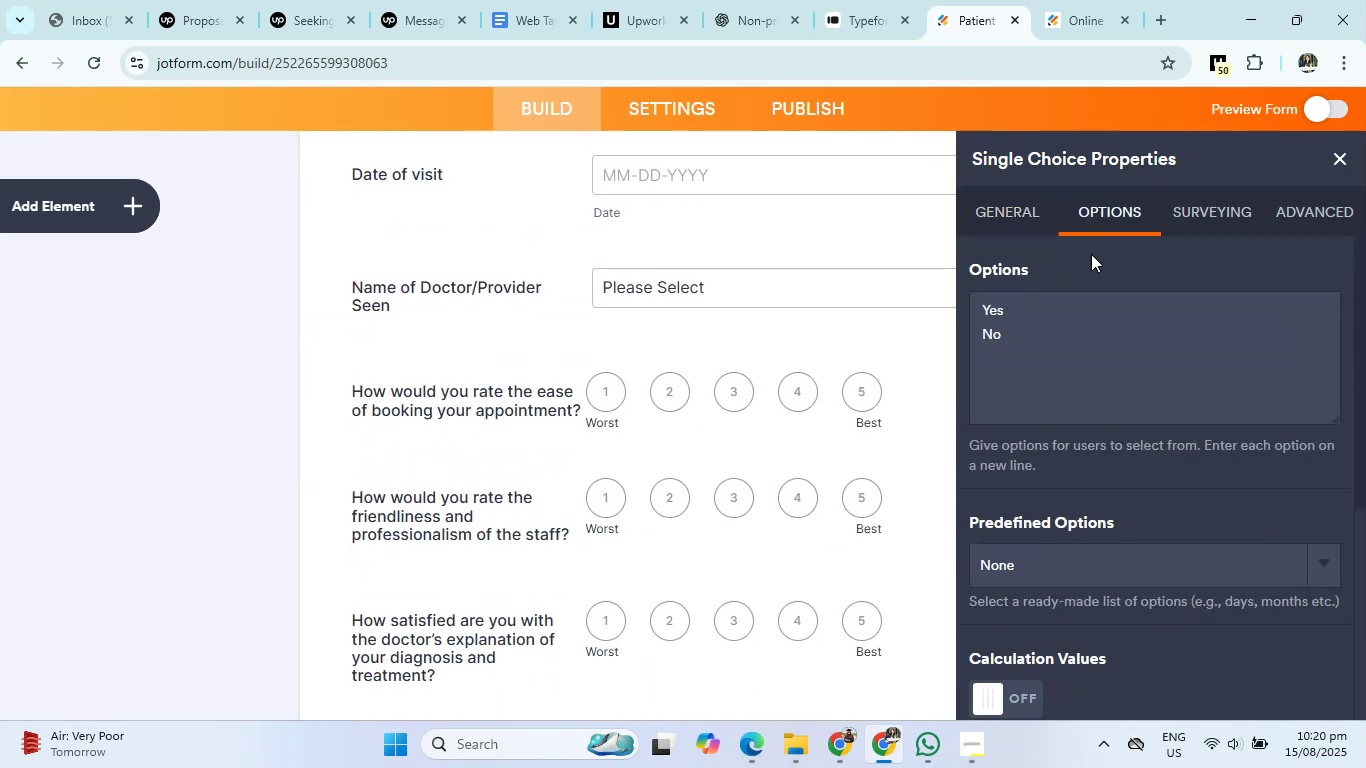 
scroll: coordinate [1072, 443], scroll_direction: down, amount: 3.0
 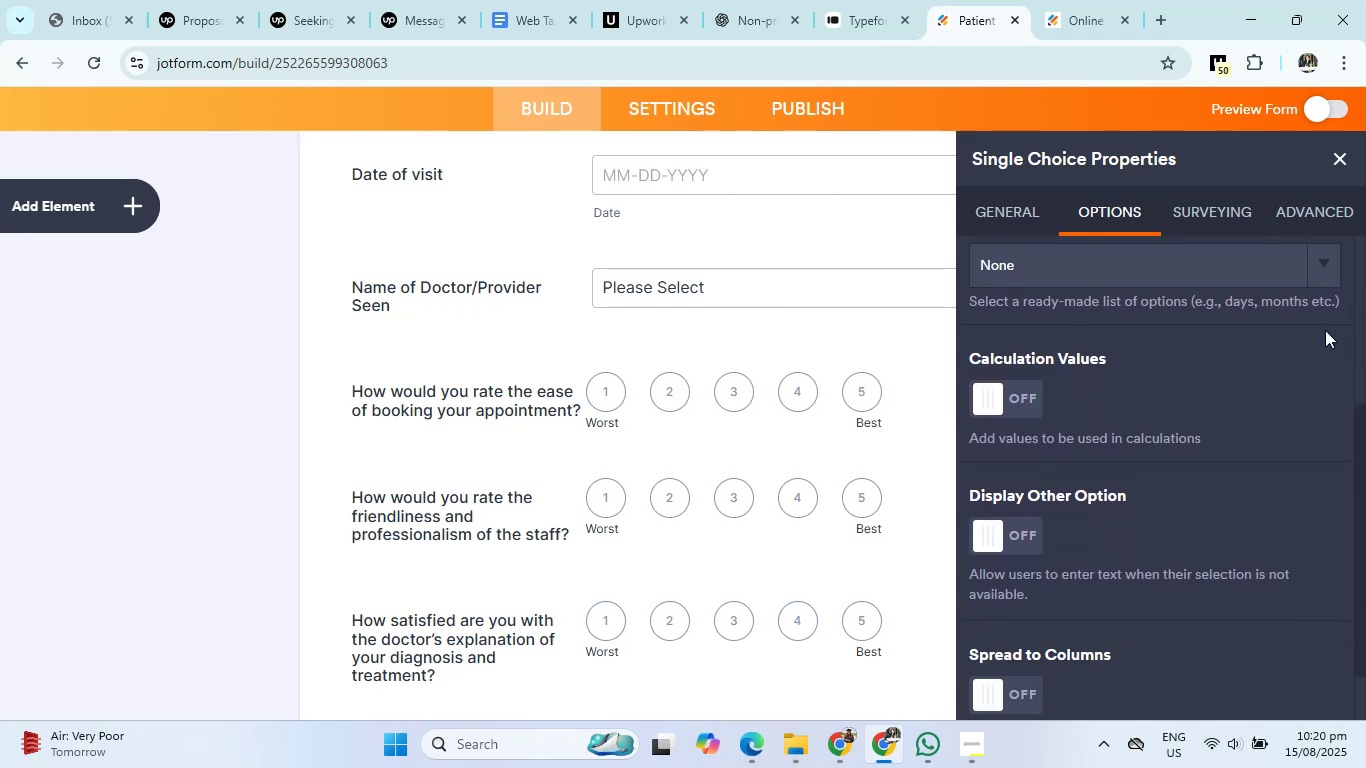 
scroll: coordinate [1359, 319], scroll_direction: up, amount: 1.0
 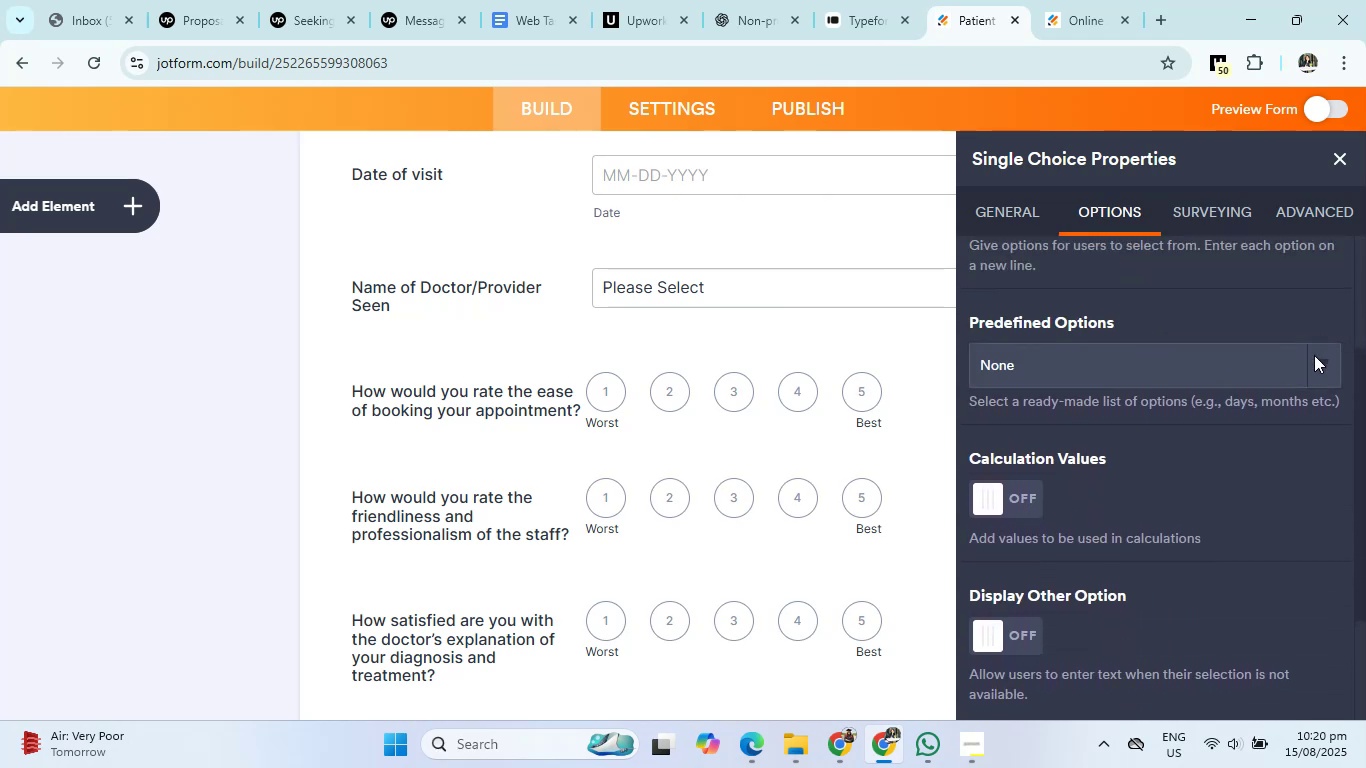 
left_click([1313, 358])
 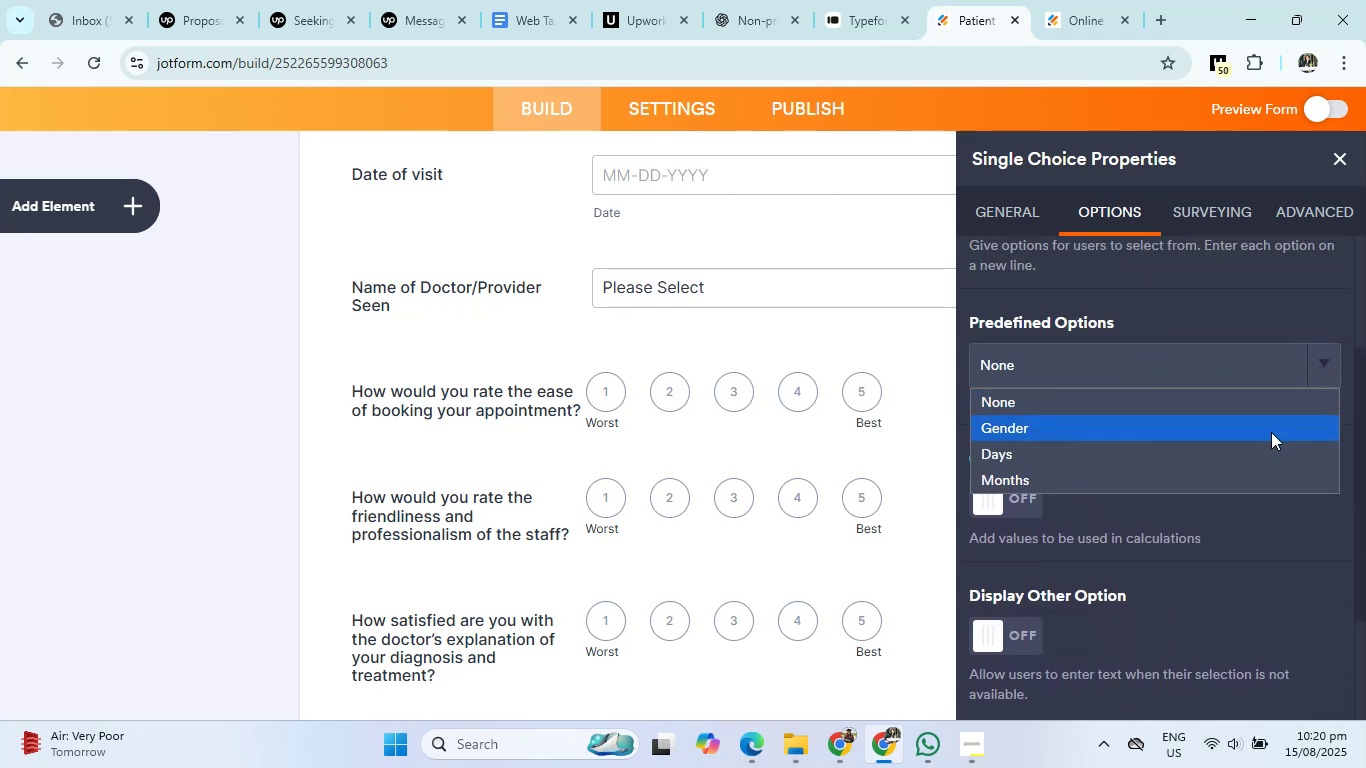 
scroll: coordinate [1254, 464], scroll_direction: down, amount: 2.0
 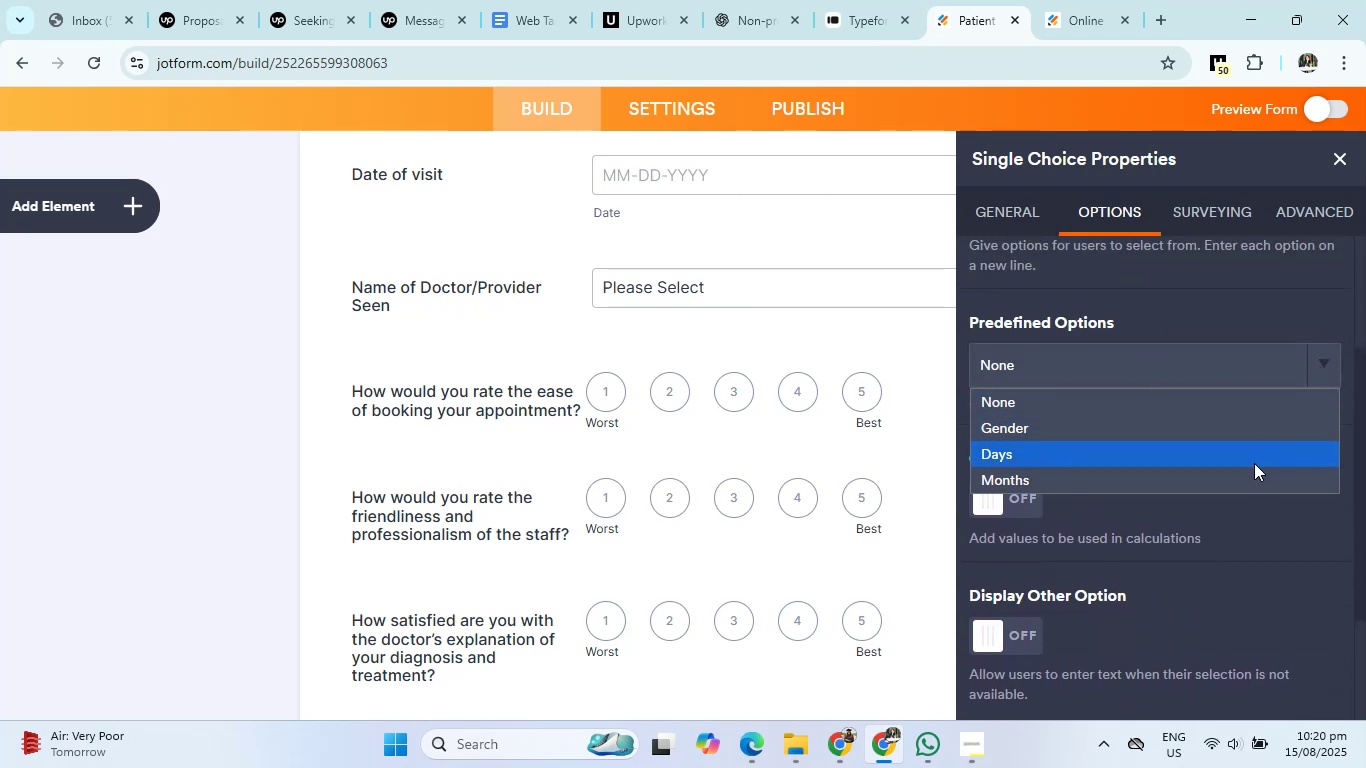 
scroll: coordinate [1254, 440], scroll_direction: up, amount: 2.0
 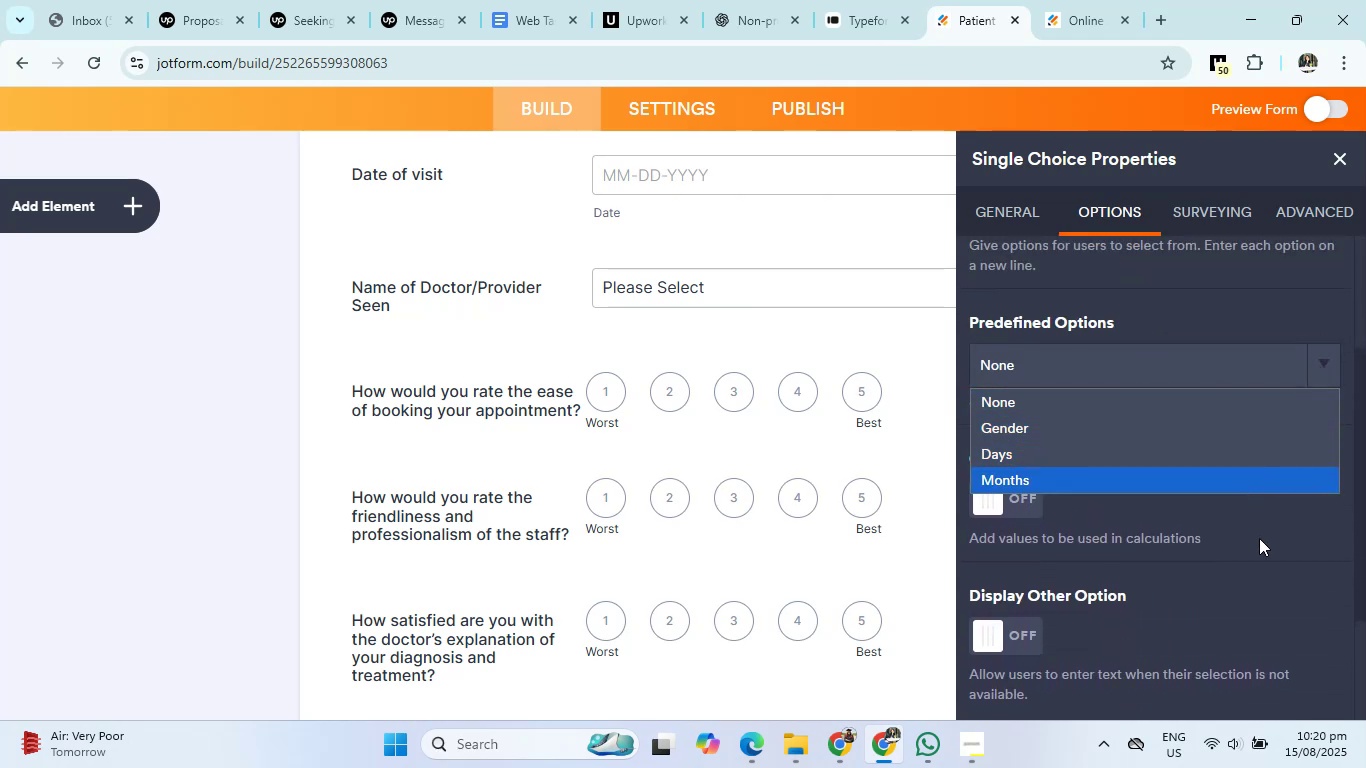 
left_click([1260, 550])
 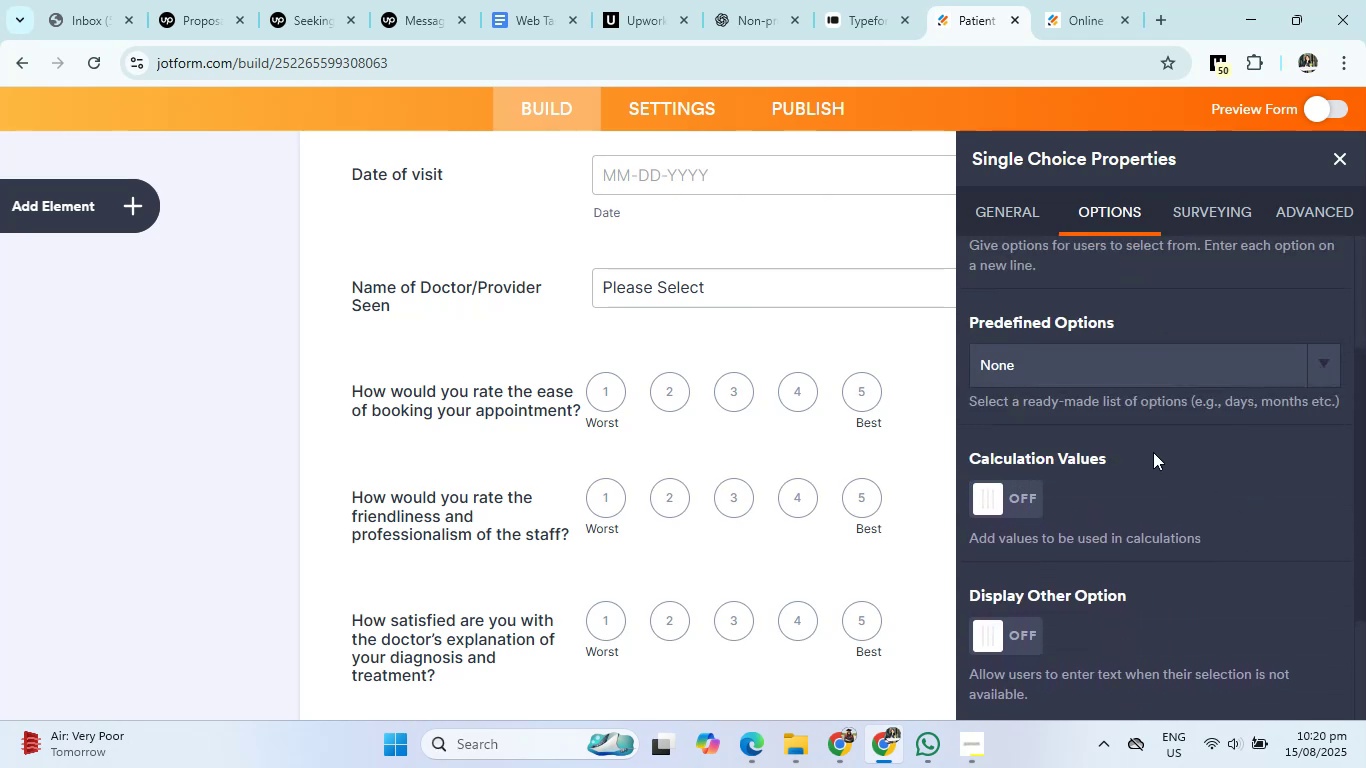 
scroll: coordinate [1153, 452], scroll_direction: down, amount: 4.0
 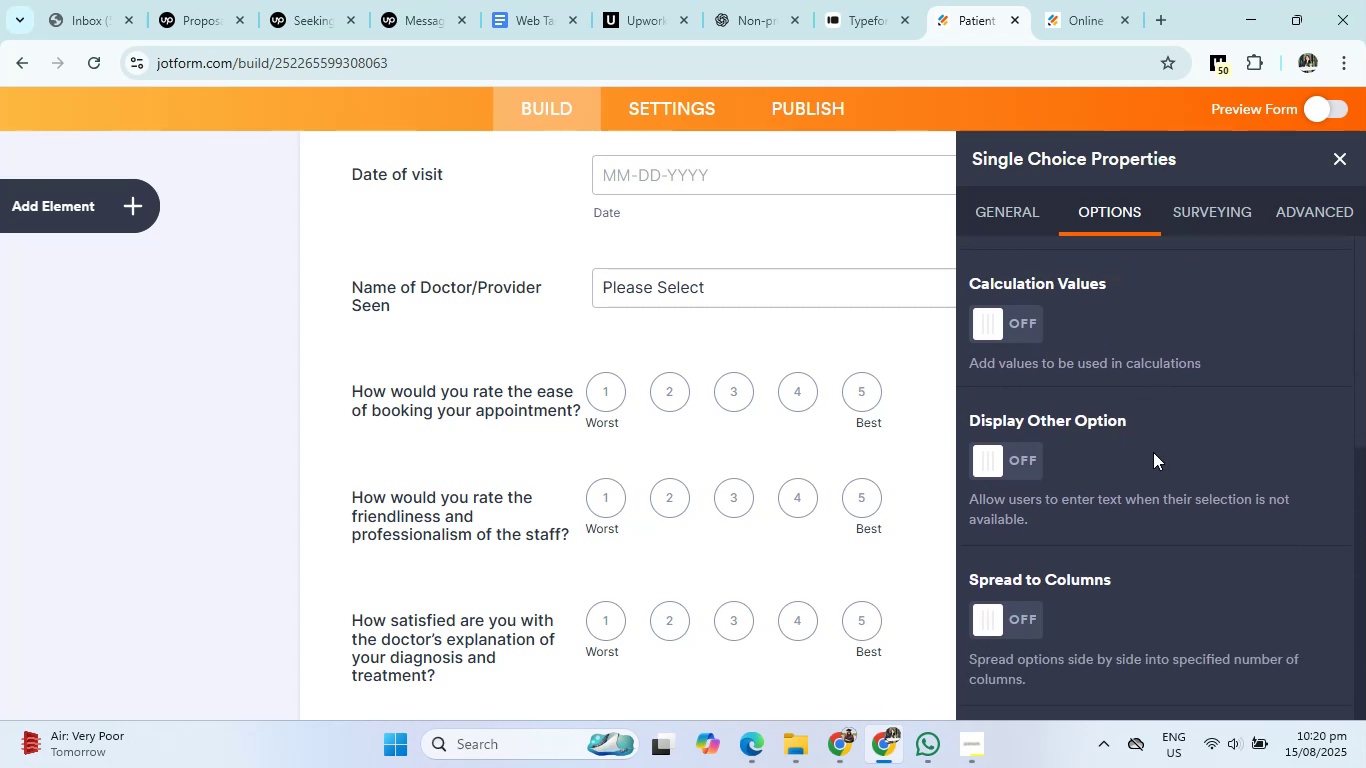 
scroll: coordinate [1153, 452], scroll_direction: up, amount: 2.0
 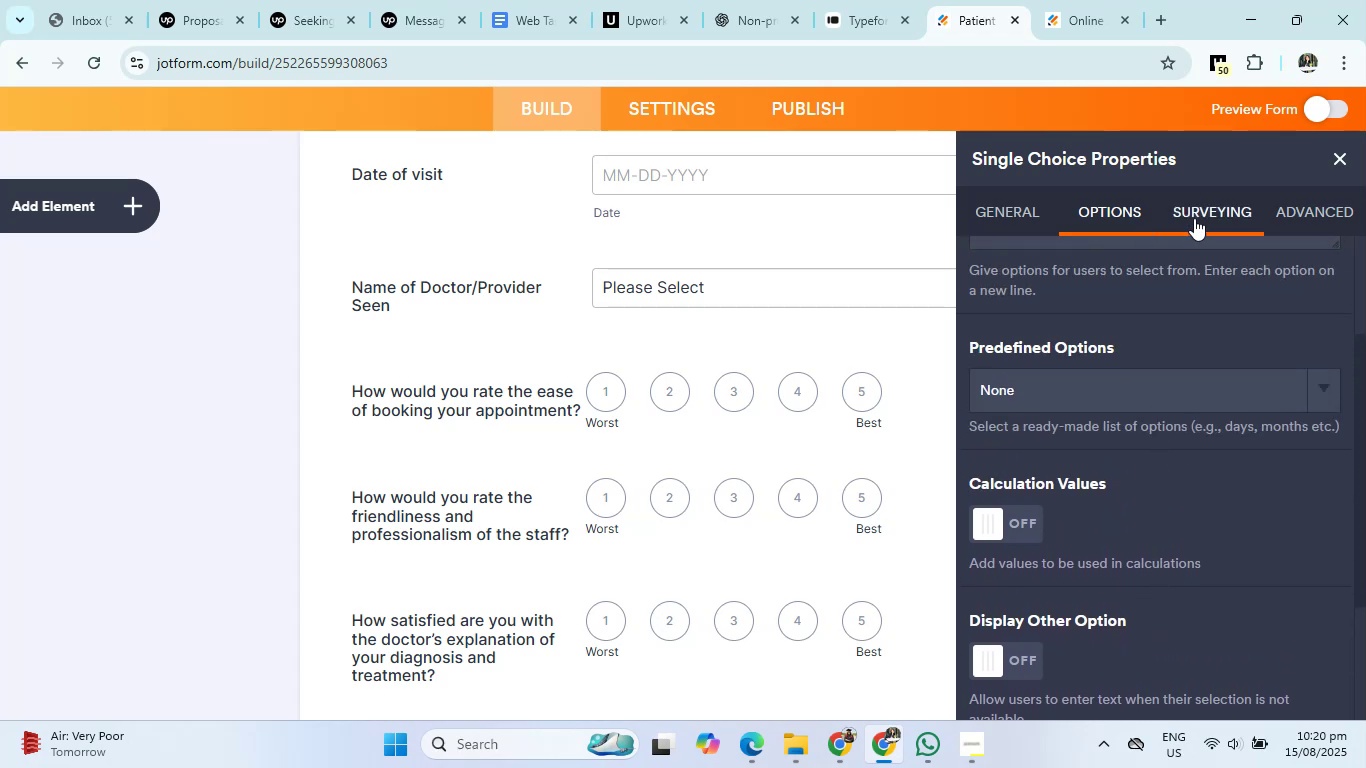 
left_click([1215, 218])
 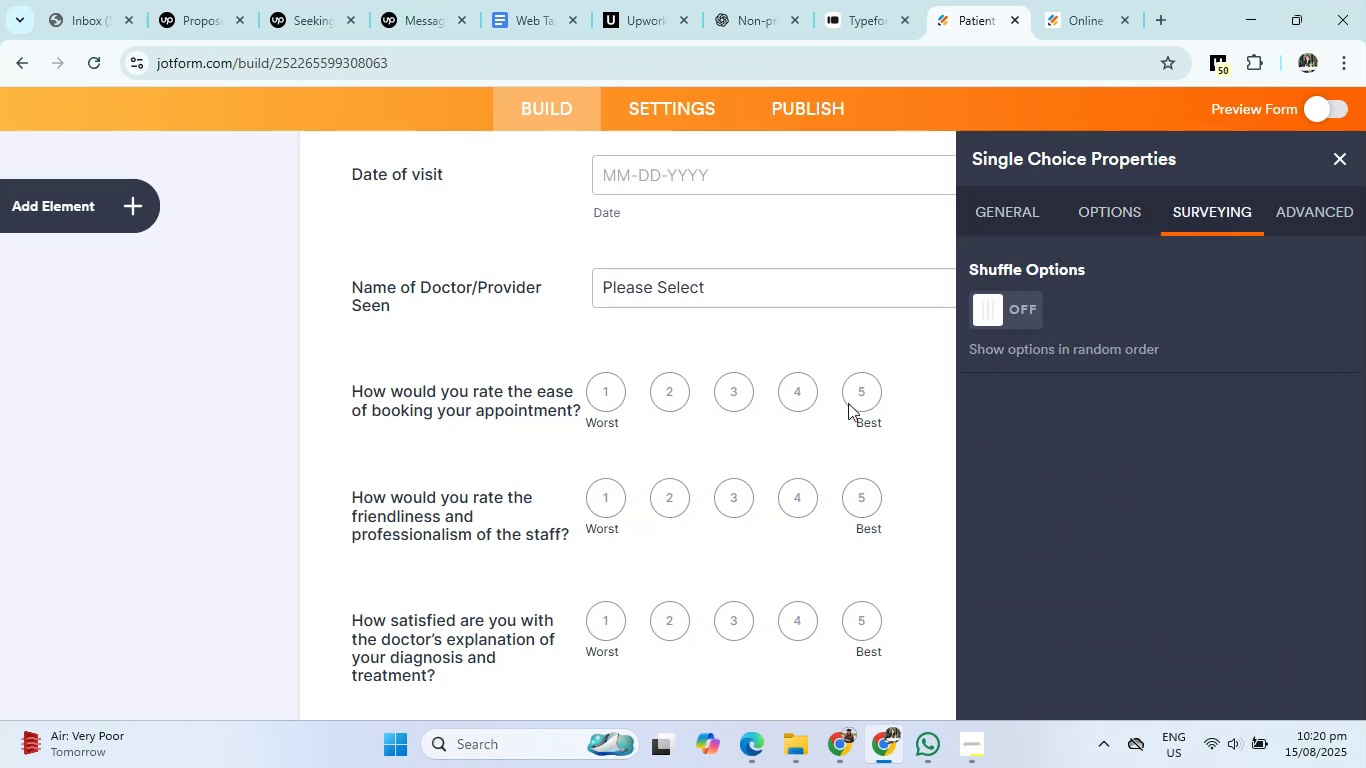 
scroll: coordinate [653, 474], scroll_direction: down, amount: 7.0
 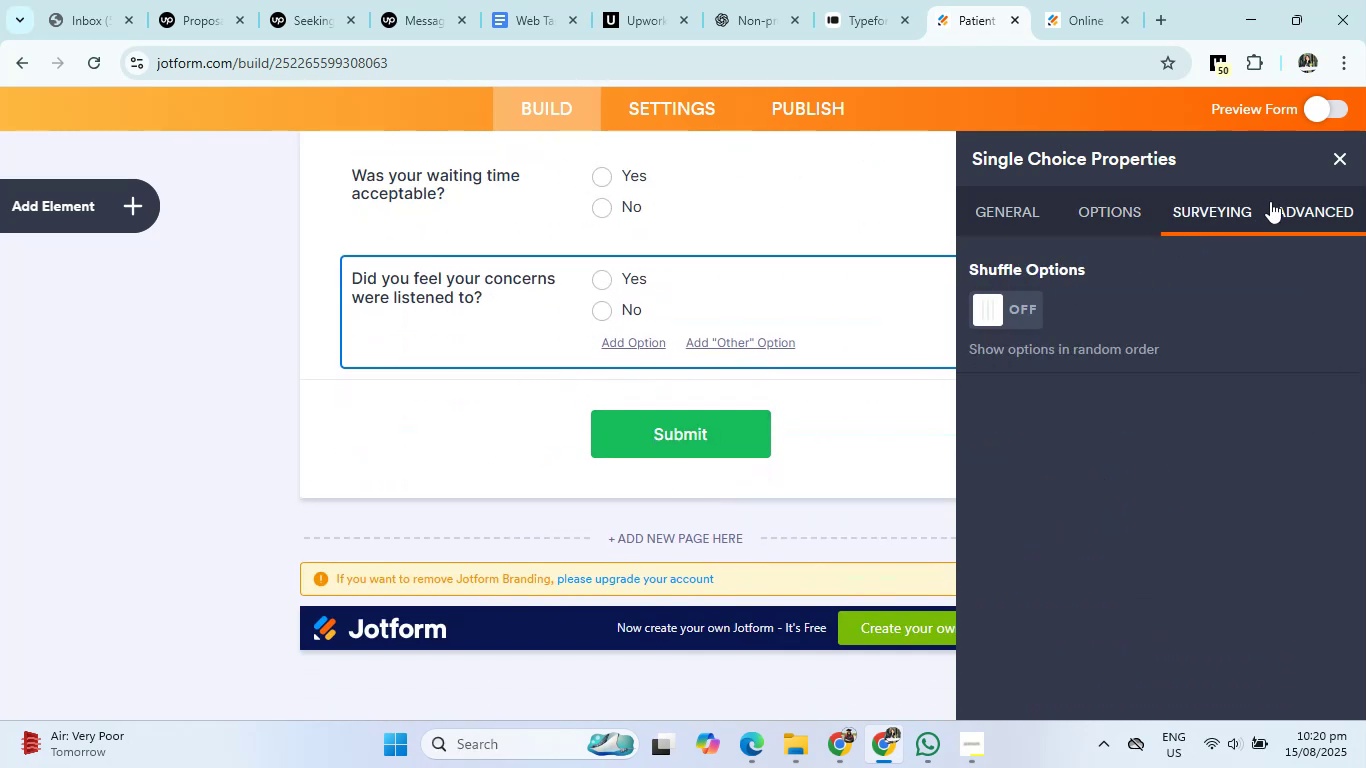 
left_click([1275, 199])
 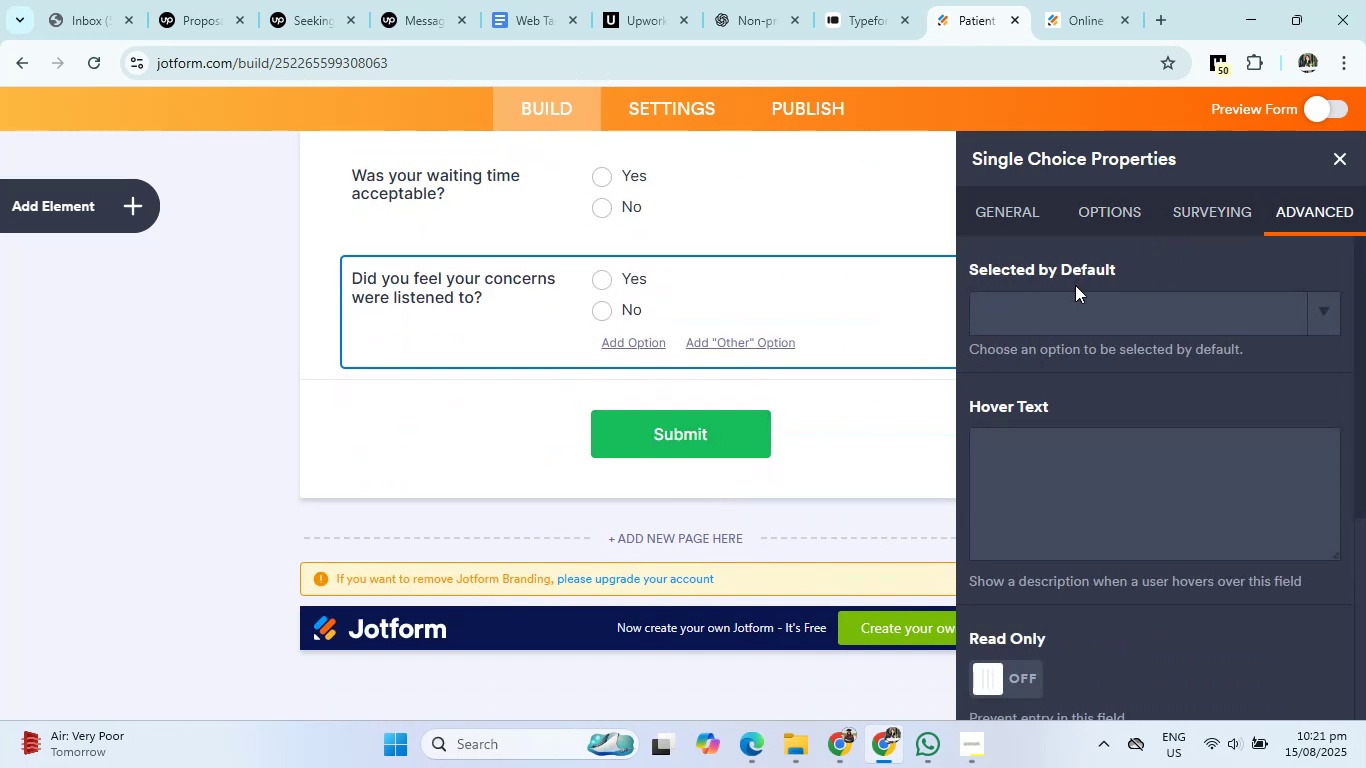 
scroll: coordinate [1045, 434], scroll_direction: down, amount: 5.0
 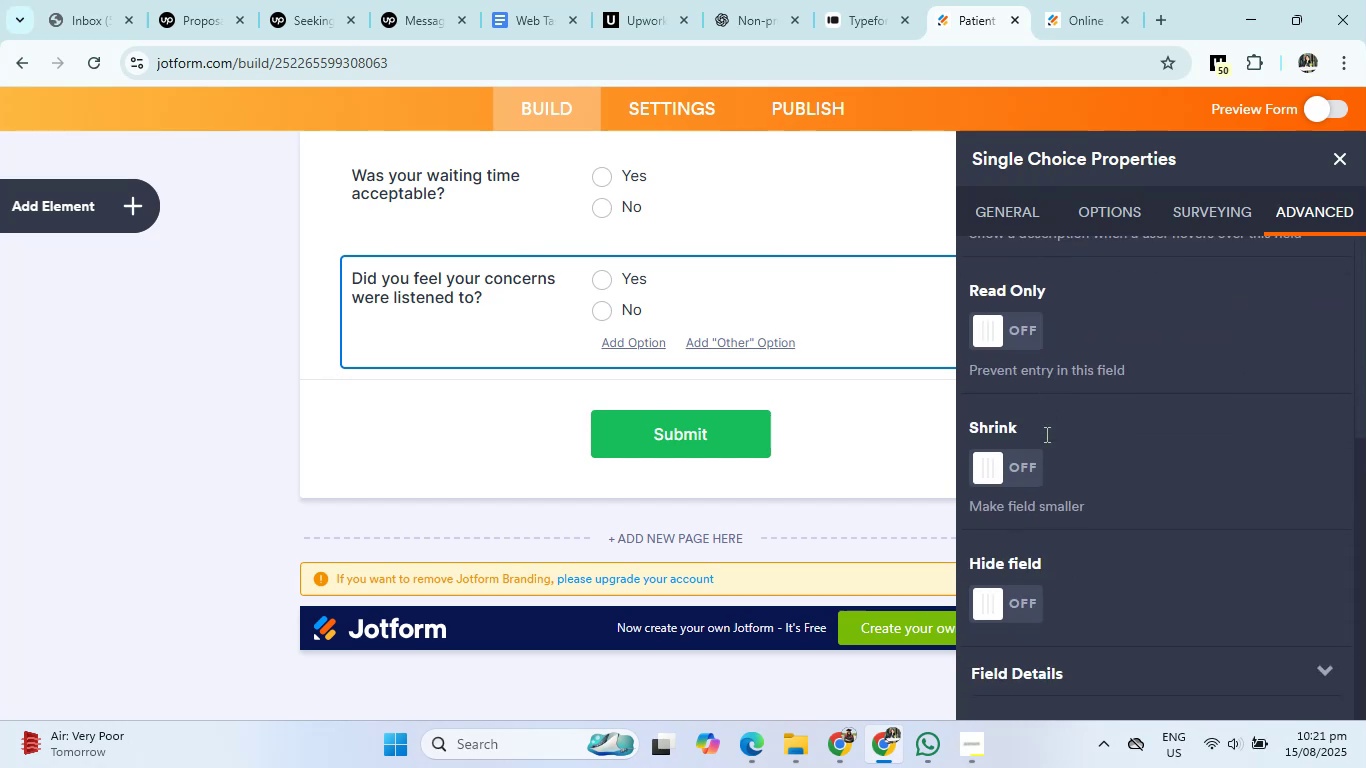 
scroll: coordinate [1044, 373], scroll_direction: up, amount: 1.0
 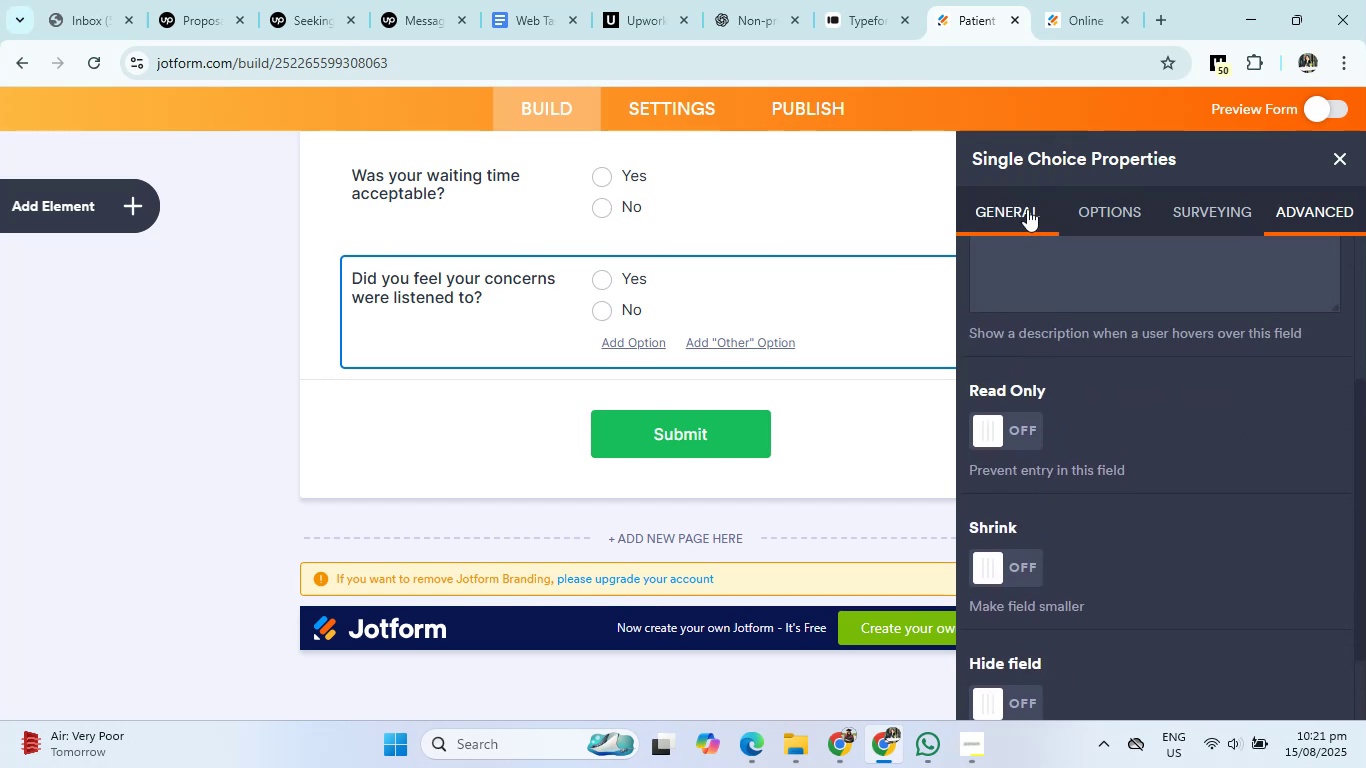 
left_click([1027, 209])
 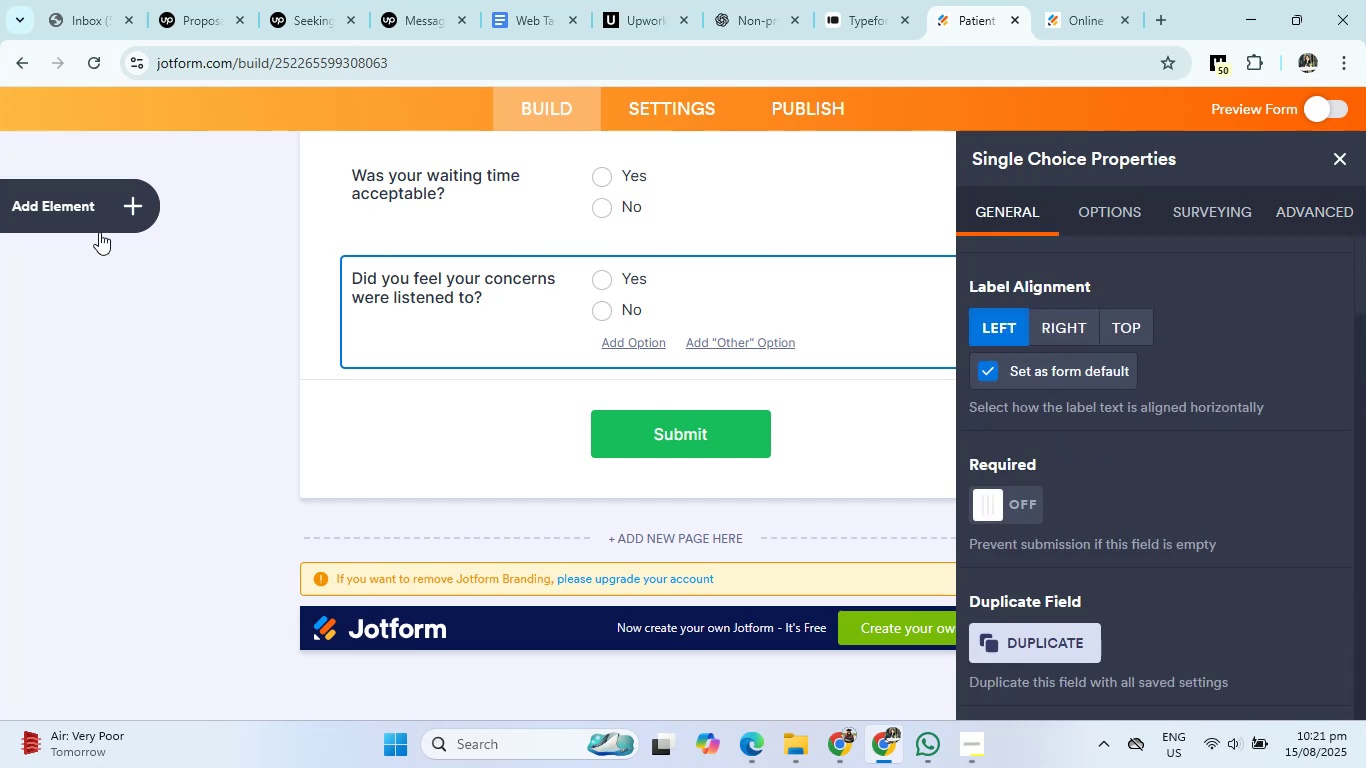 
left_click([53, 203])
 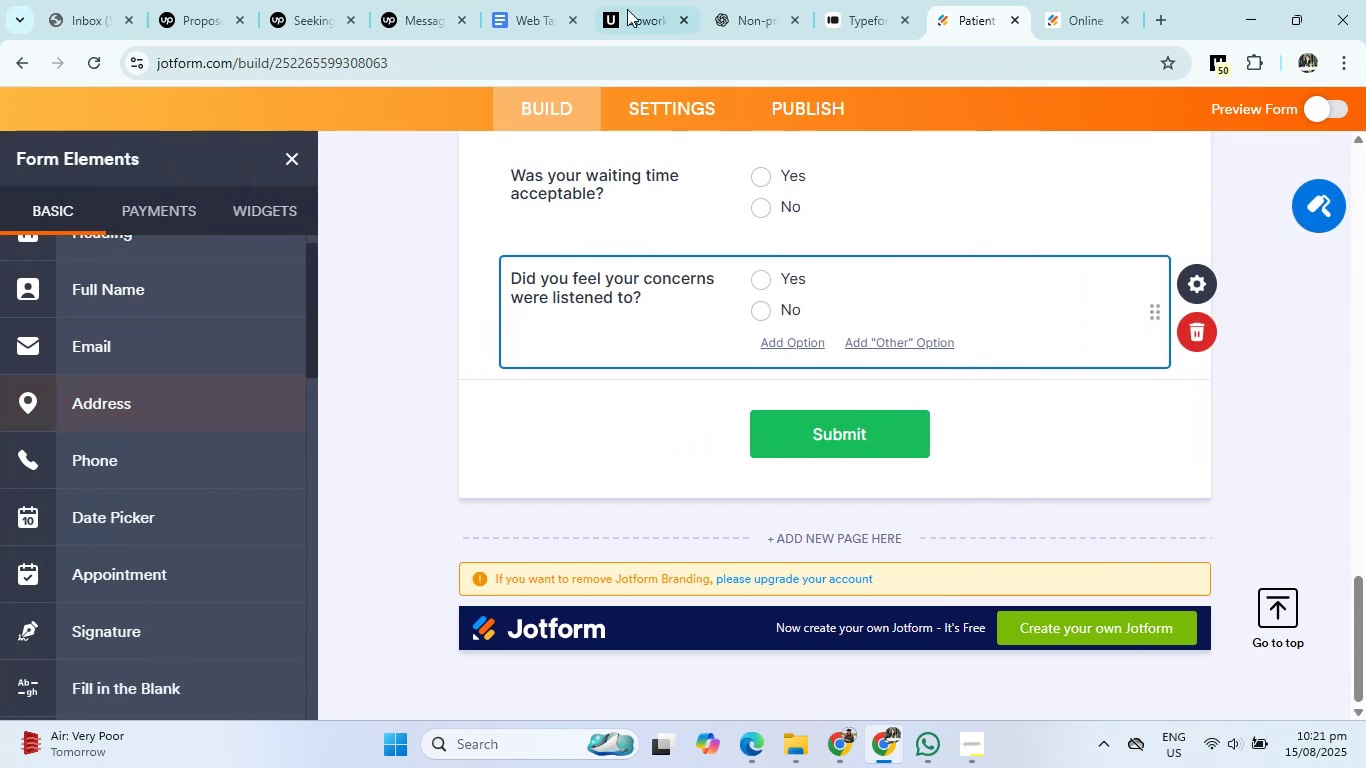 
left_click([760, 1])
 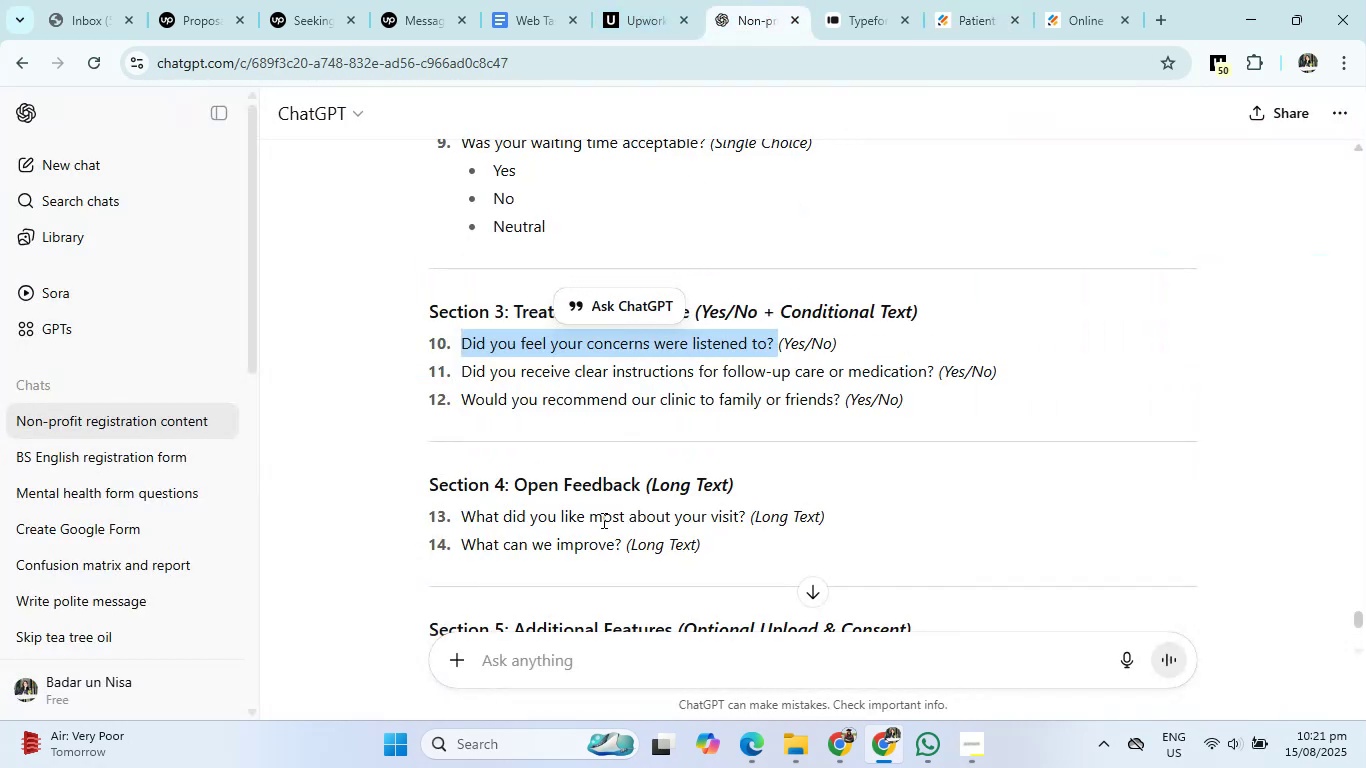 
scroll: coordinate [561, 527], scroll_direction: down, amount: 1.0
 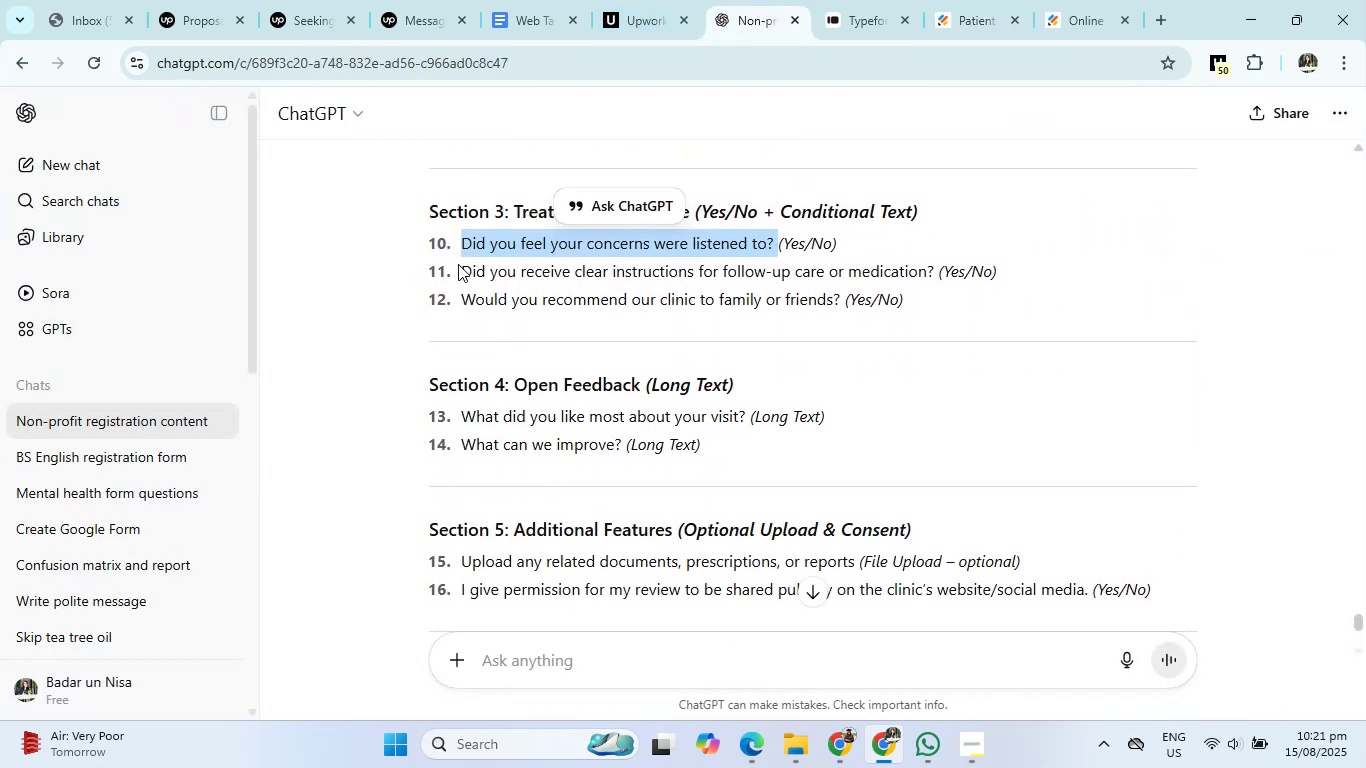 
left_click_drag(start_coordinate=[459, 265], to_coordinate=[932, 277])
 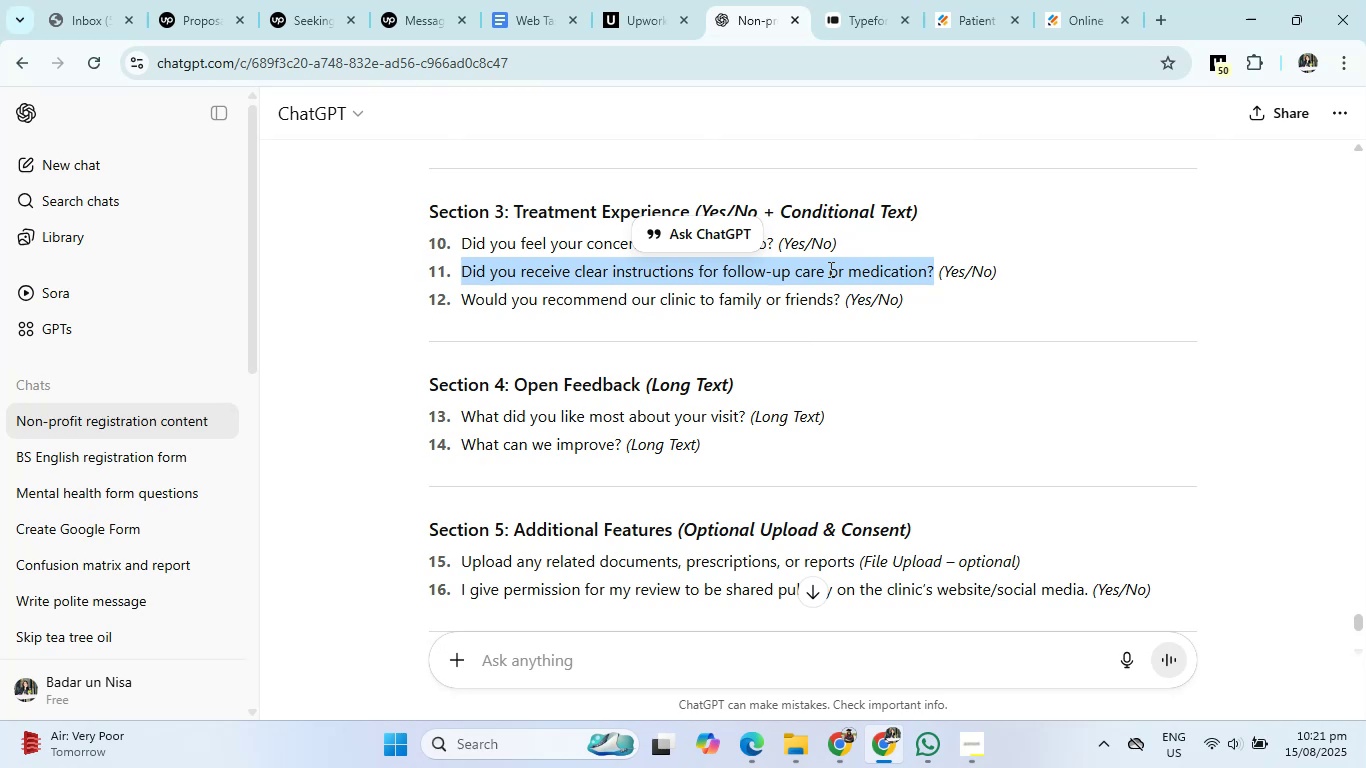 
right_click([829, 269])
 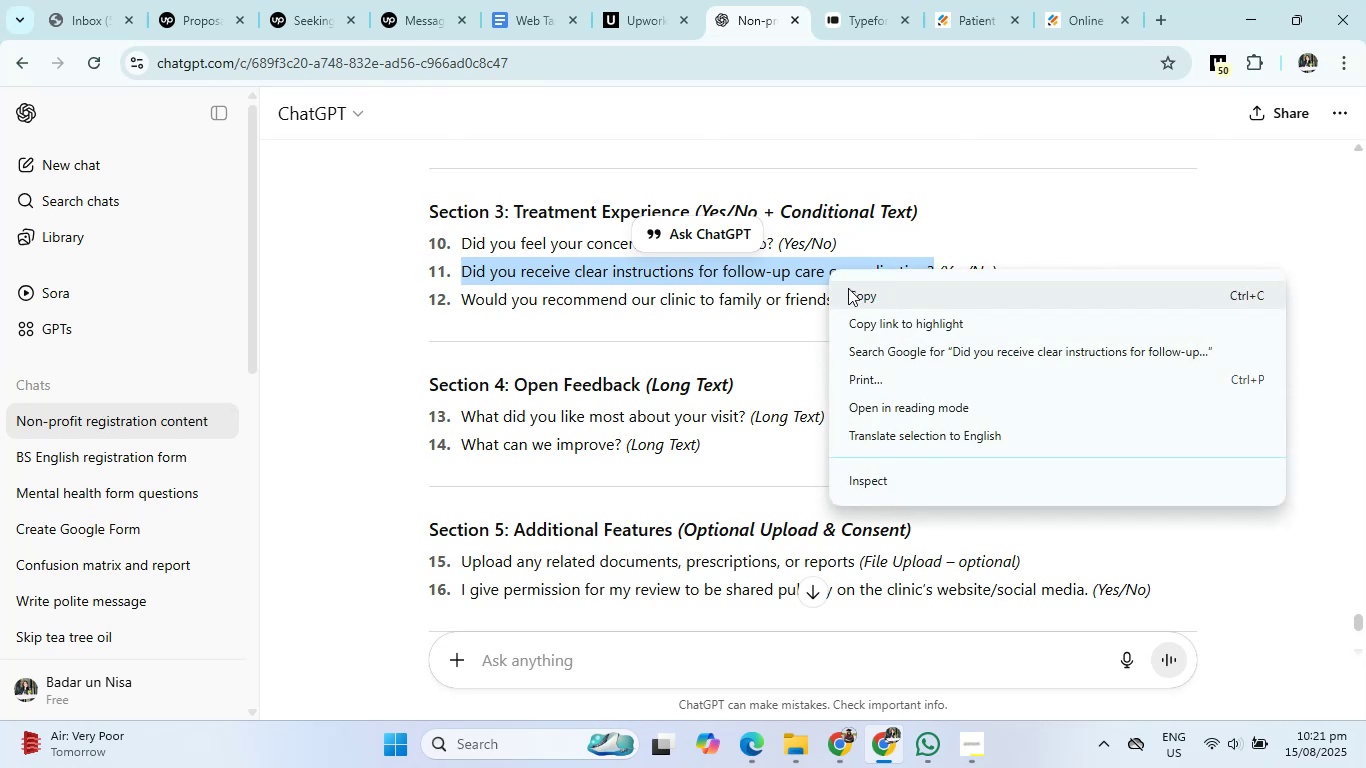 
left_click([848, 288])
 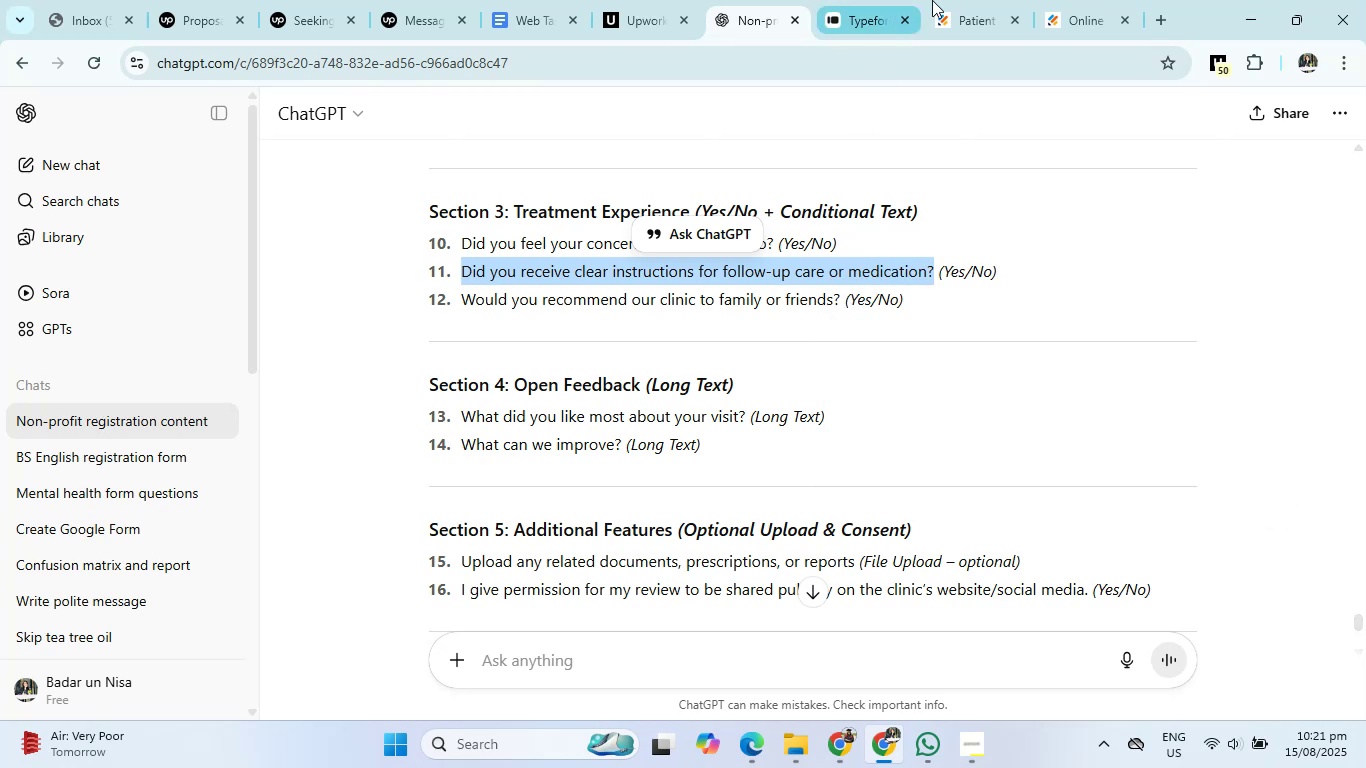 
left_click([973, 0])
 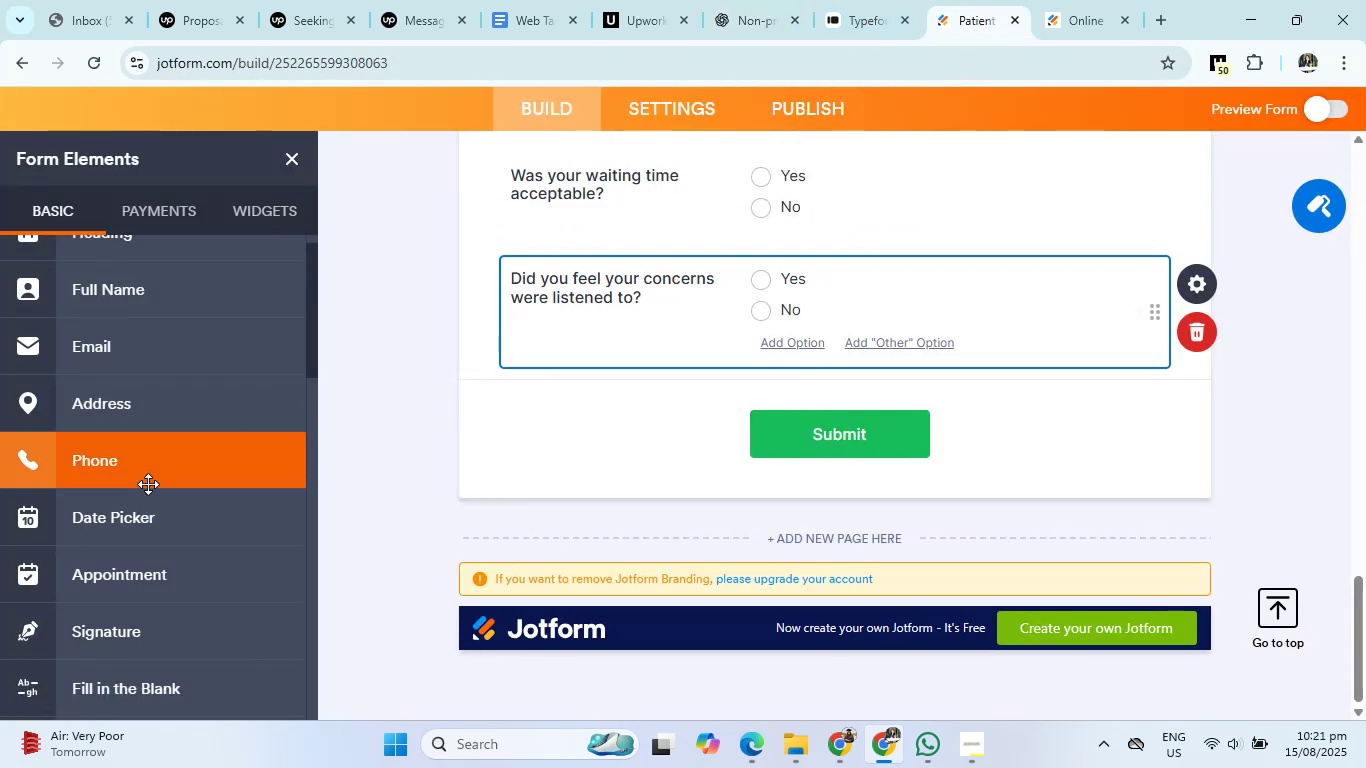 
scroll: coordinate [152, 611], scroll_direction: down, amount: 2.0
 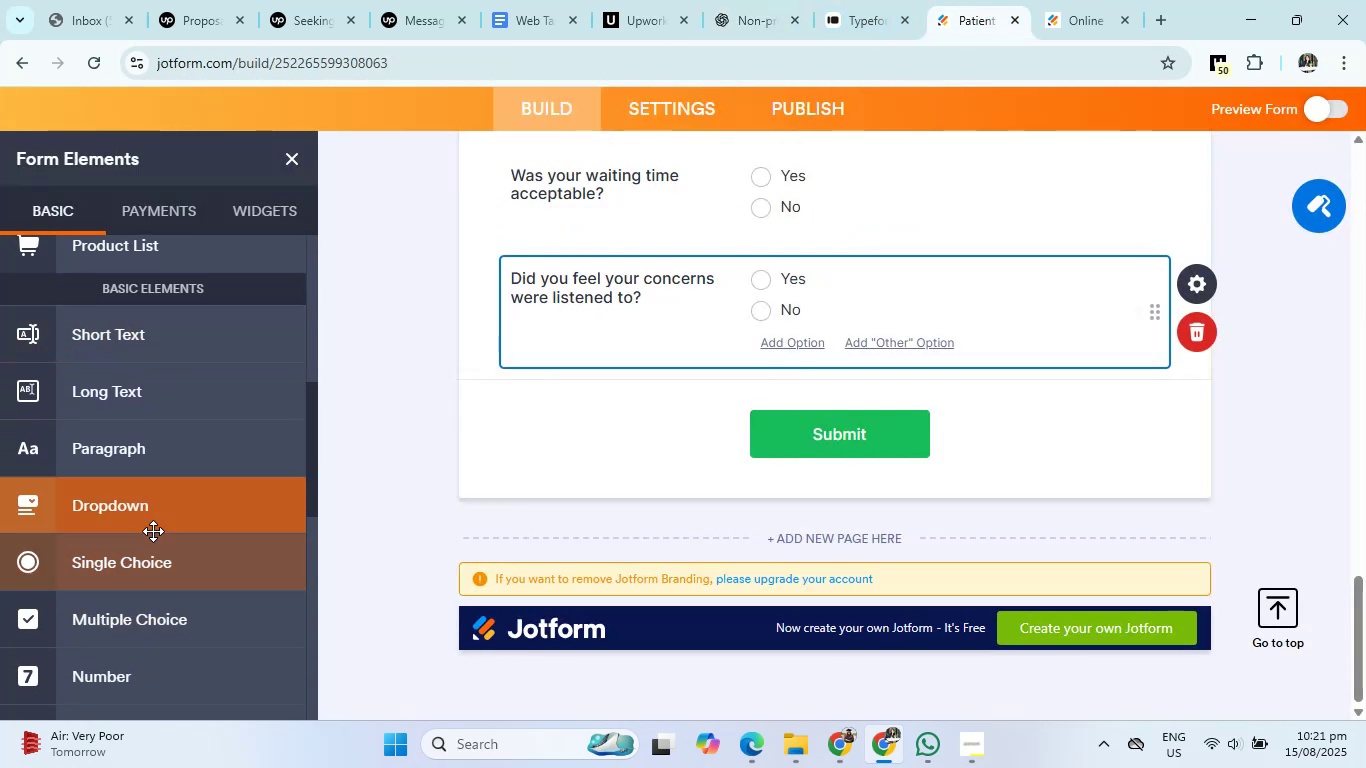 
left_click([151, 570])
 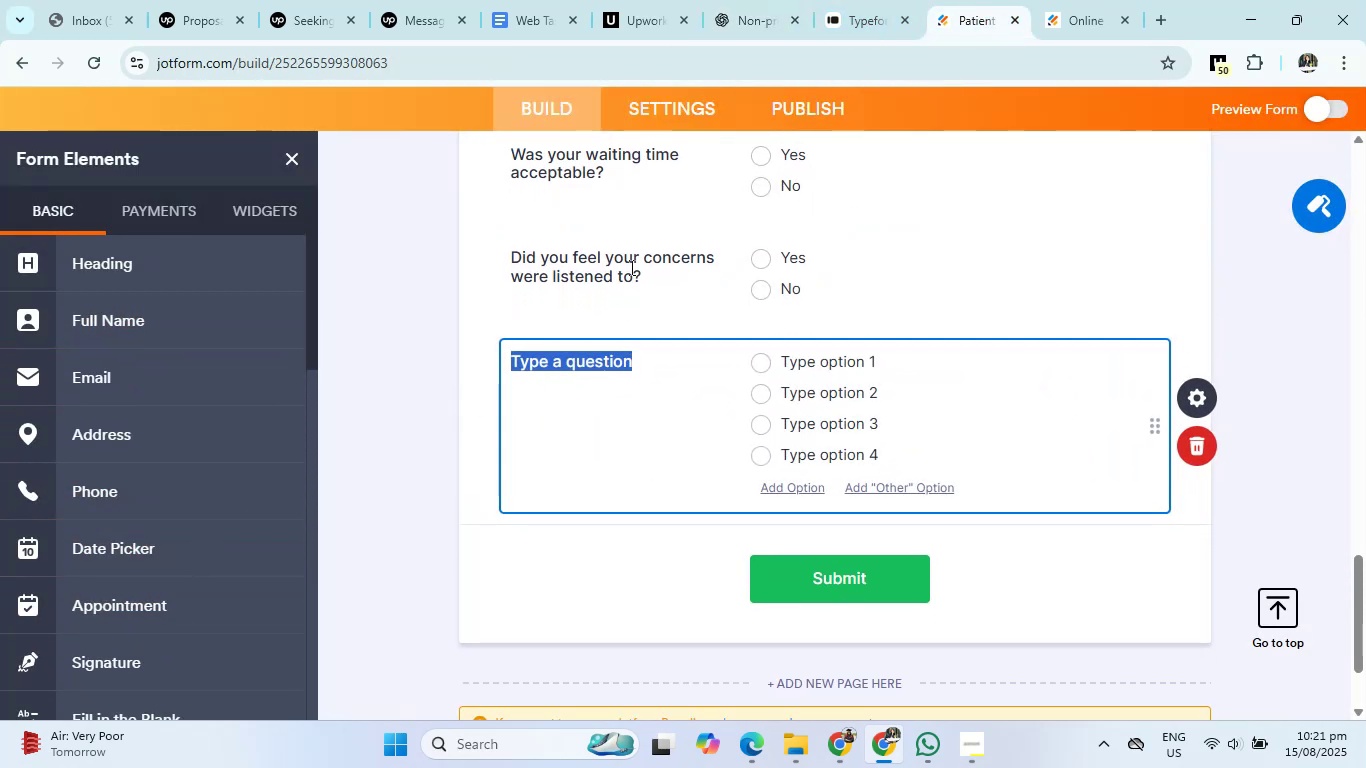 
key(Backspace)
 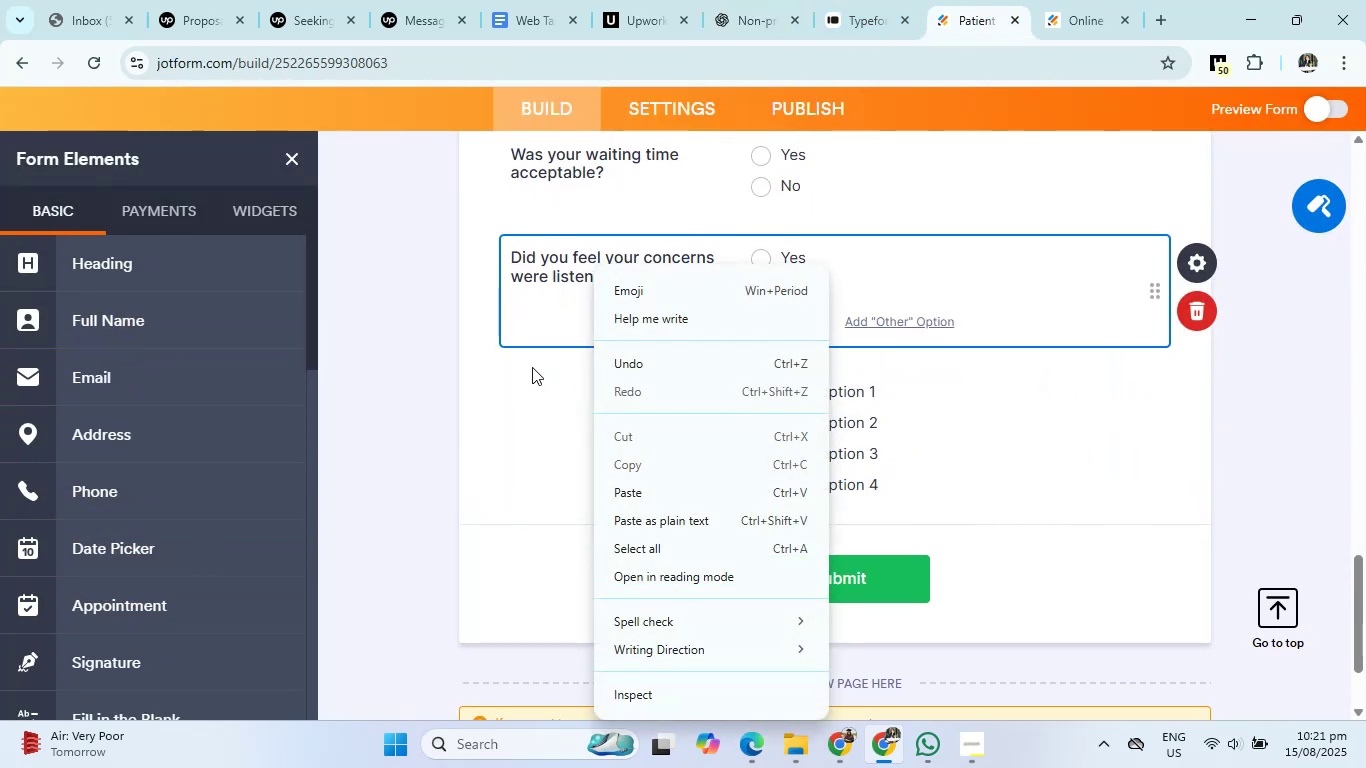 
double_click([549, 379])
 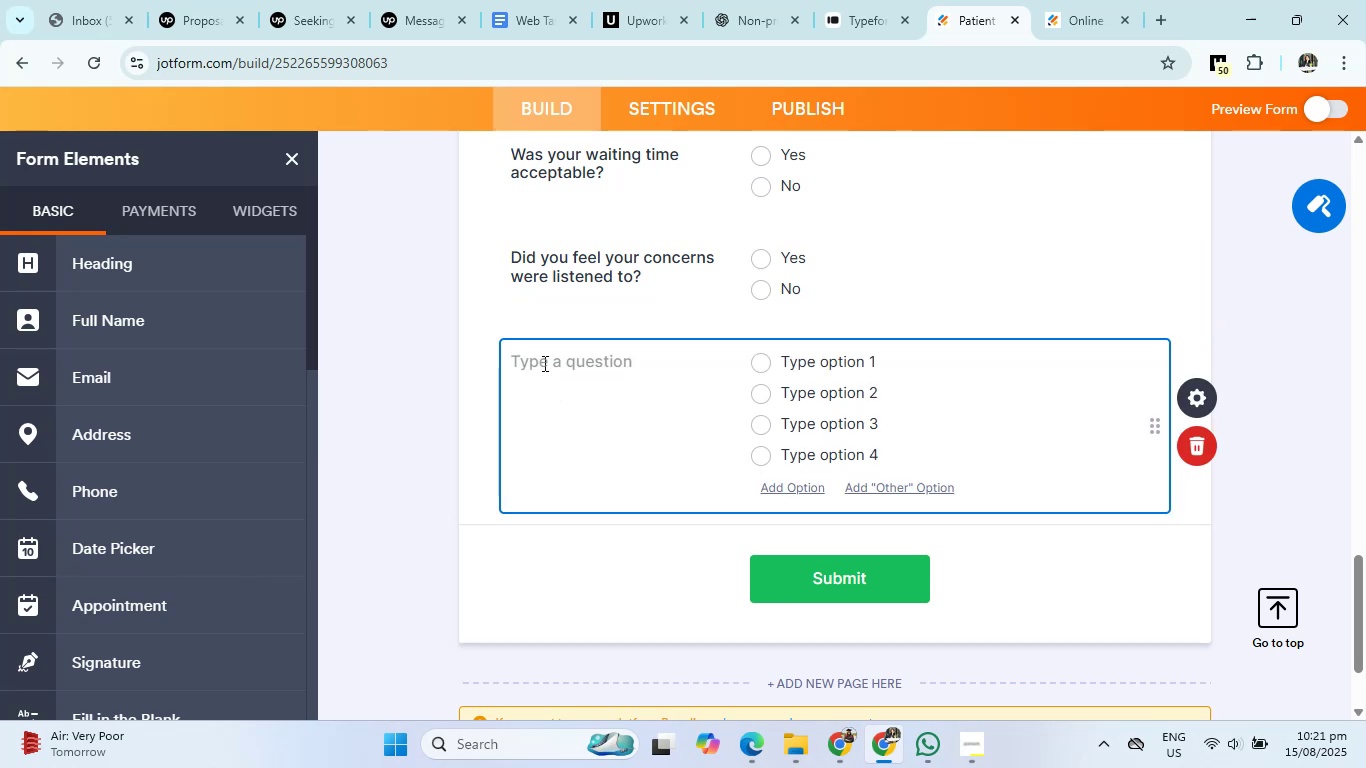 
right_click([540, 358])
 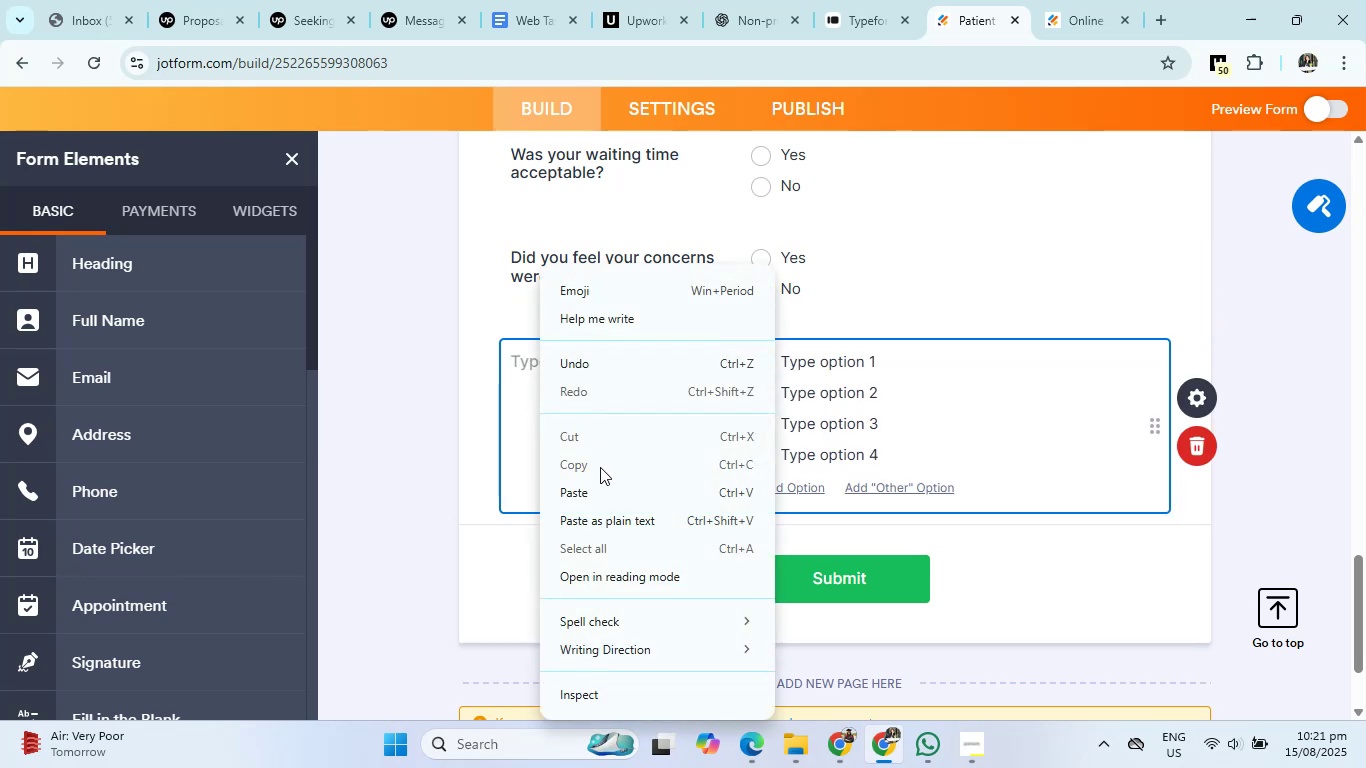 
left_click([599, 493])
 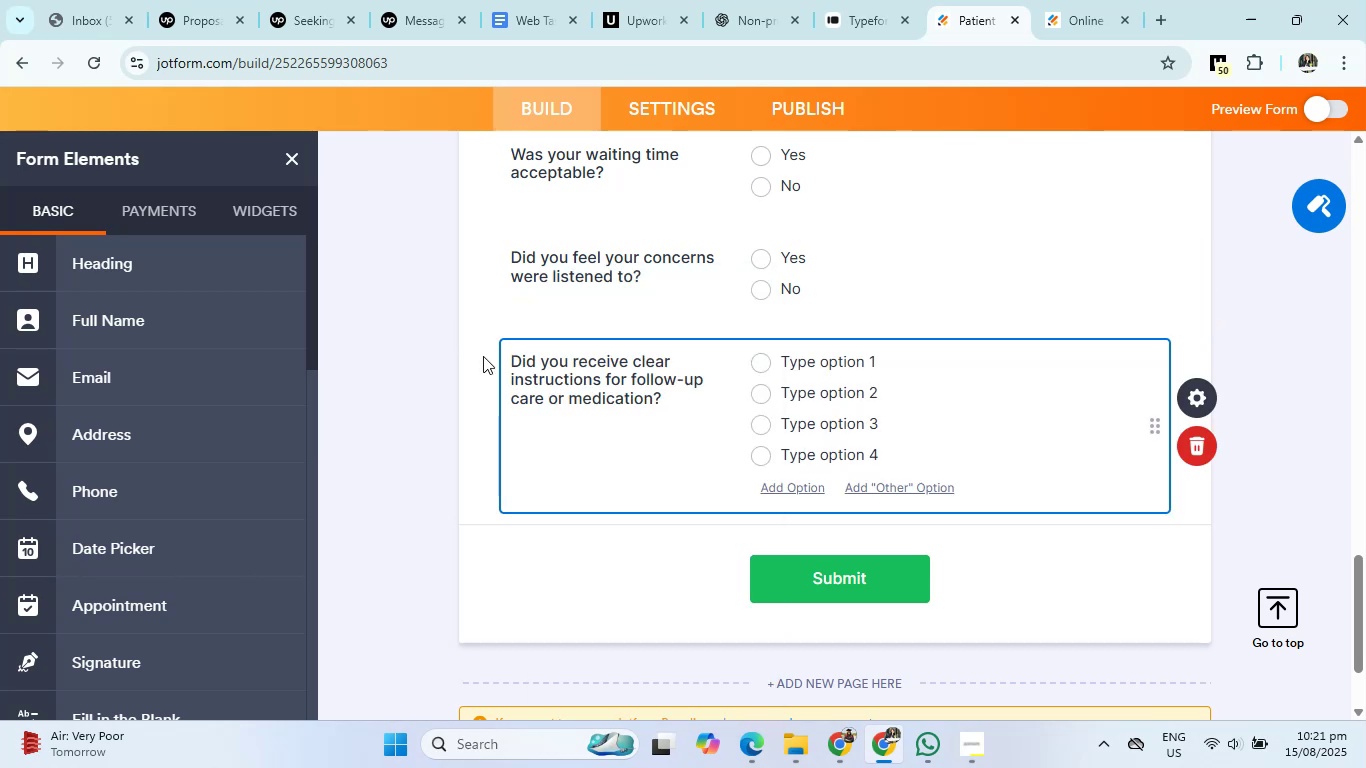 
wait(5.15)
 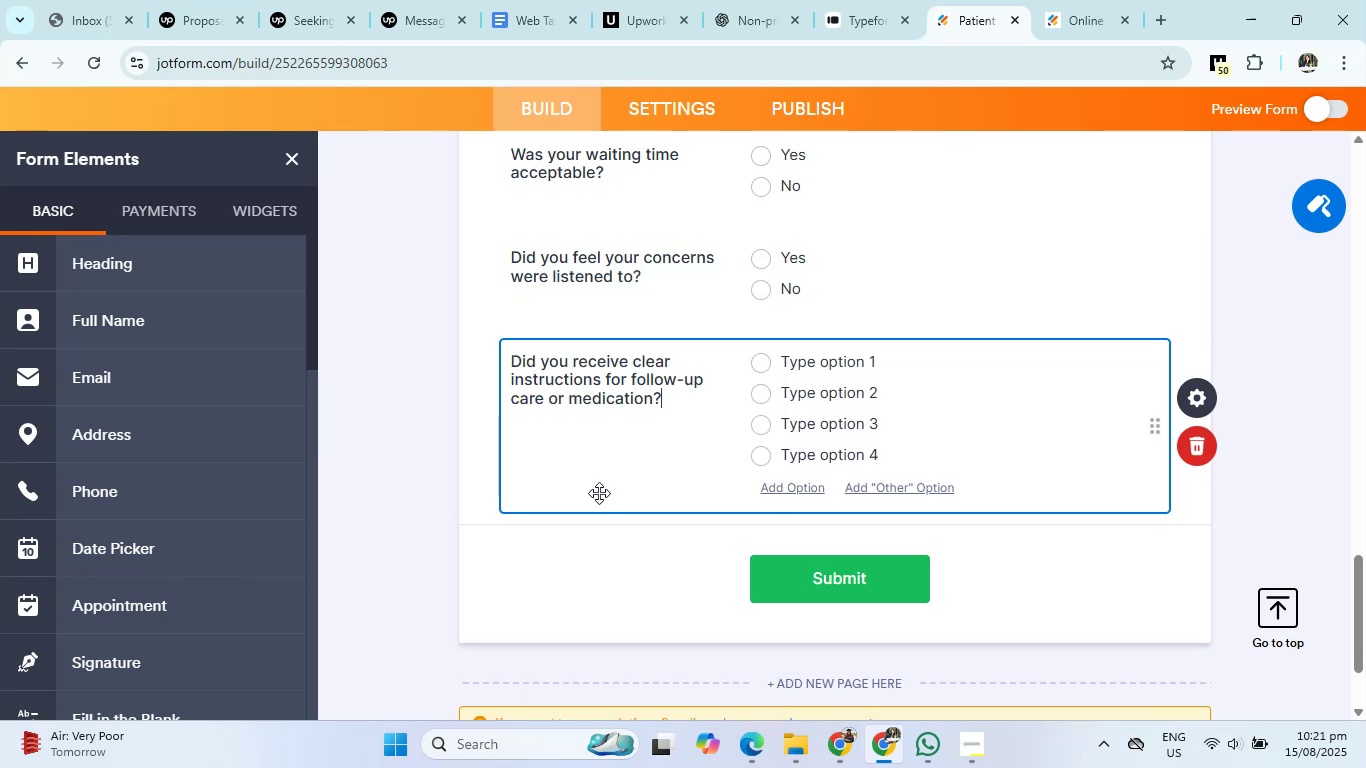 
left_click([857, 357])
 